 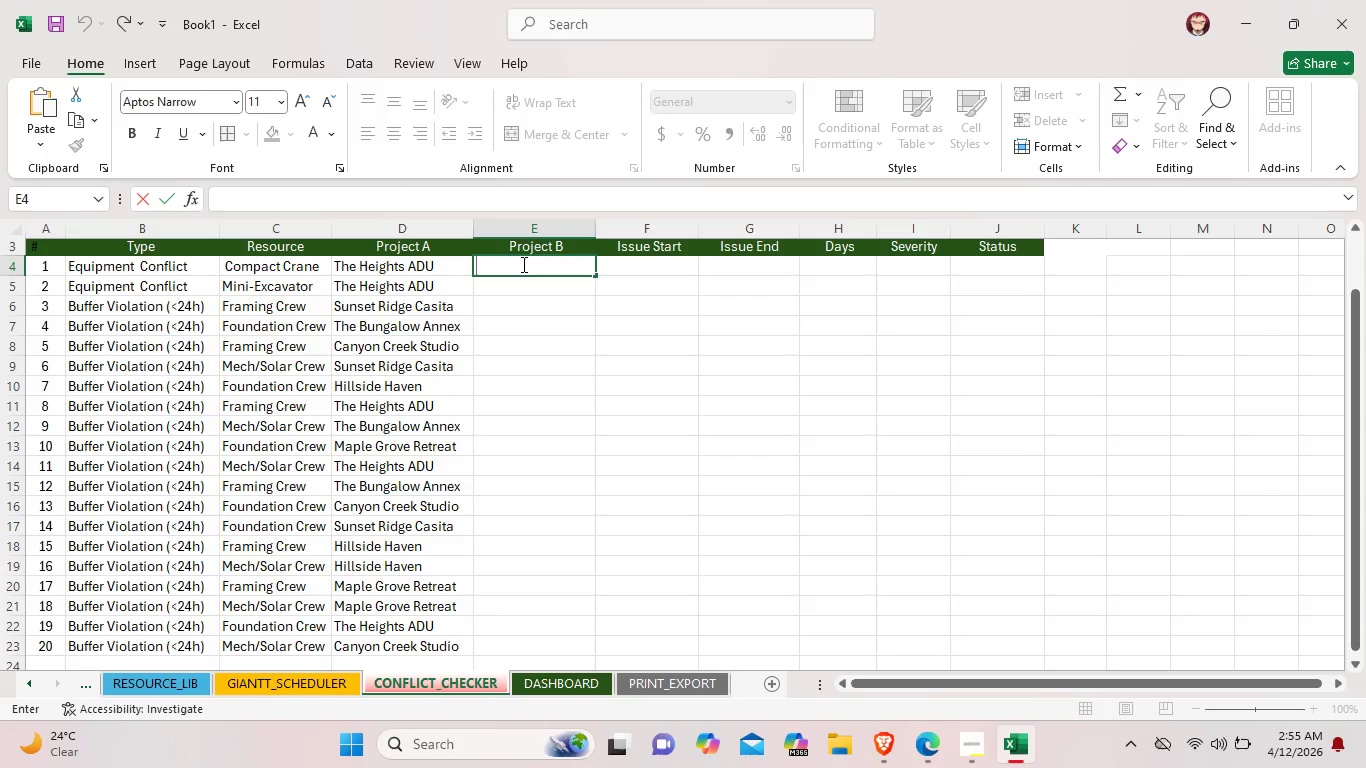 
type(Canyon Creak Studio)
 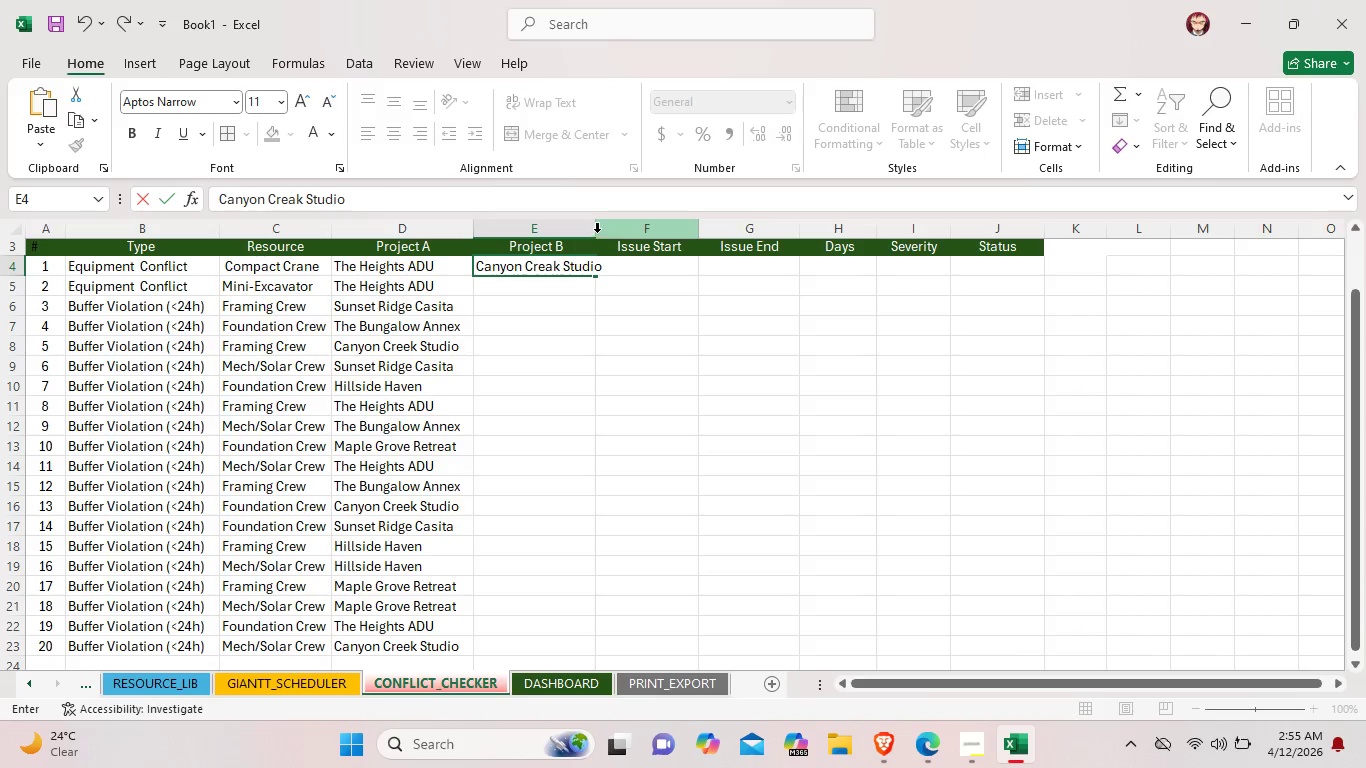 
left_click([597, 230])
 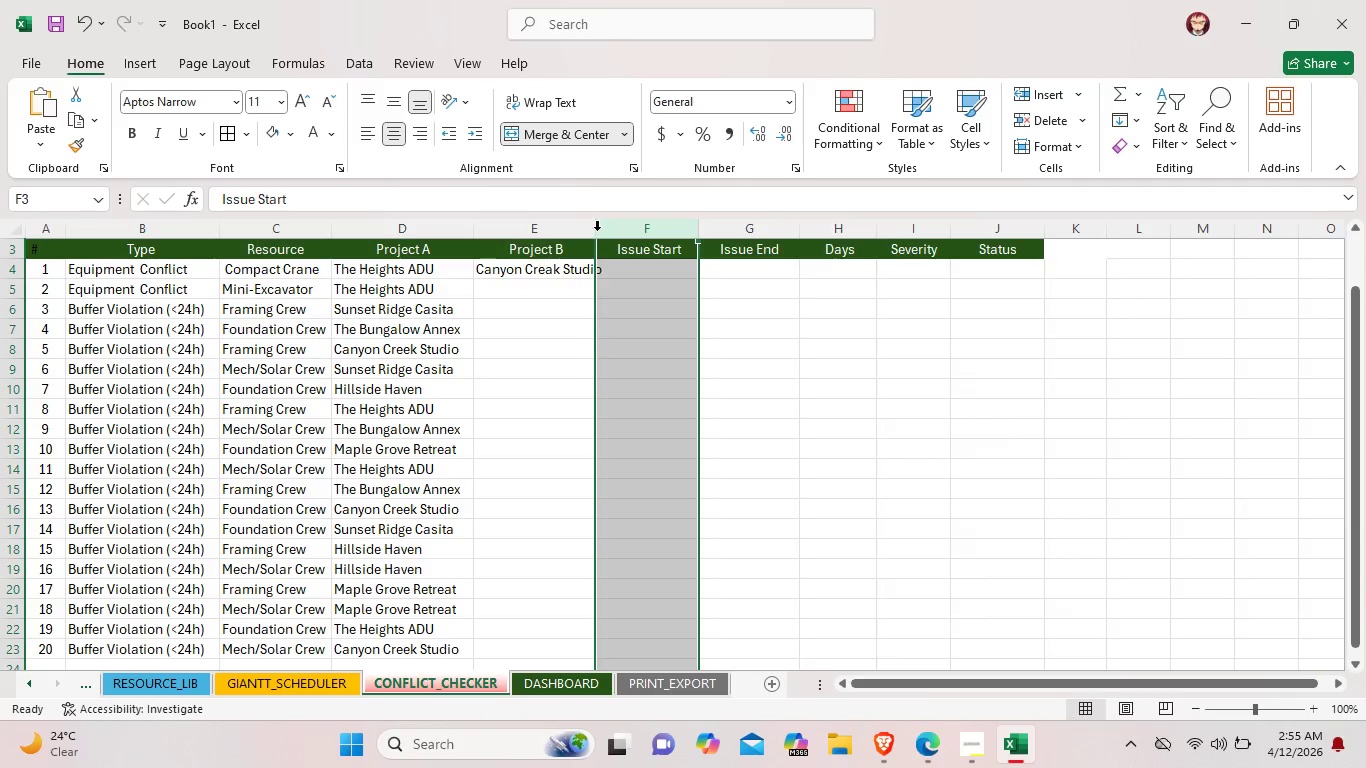 
left_click_drag(start_coordinate=[597, 230], to_coordinate=[605, 230])
 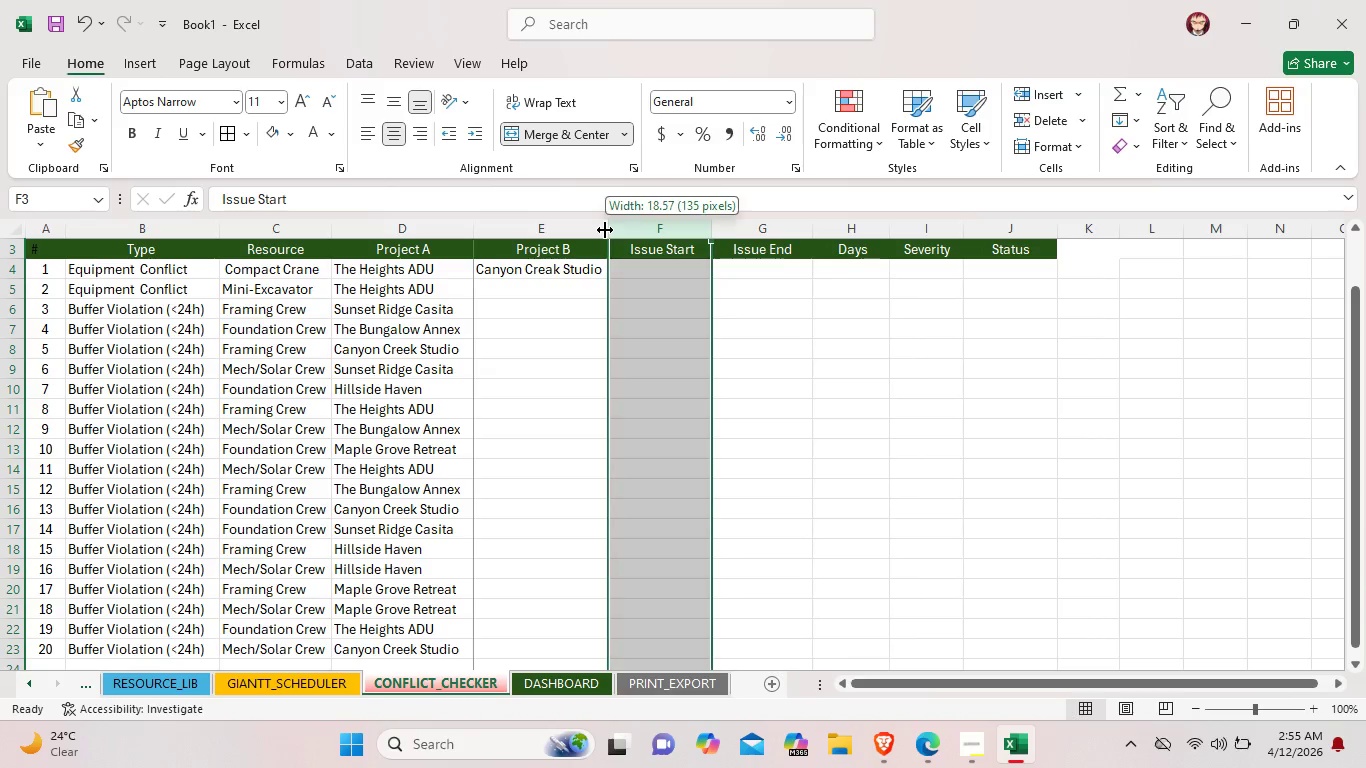 
left_click_drag(start_coordinate=[605, 230], to_coordinate=[615, 232])
 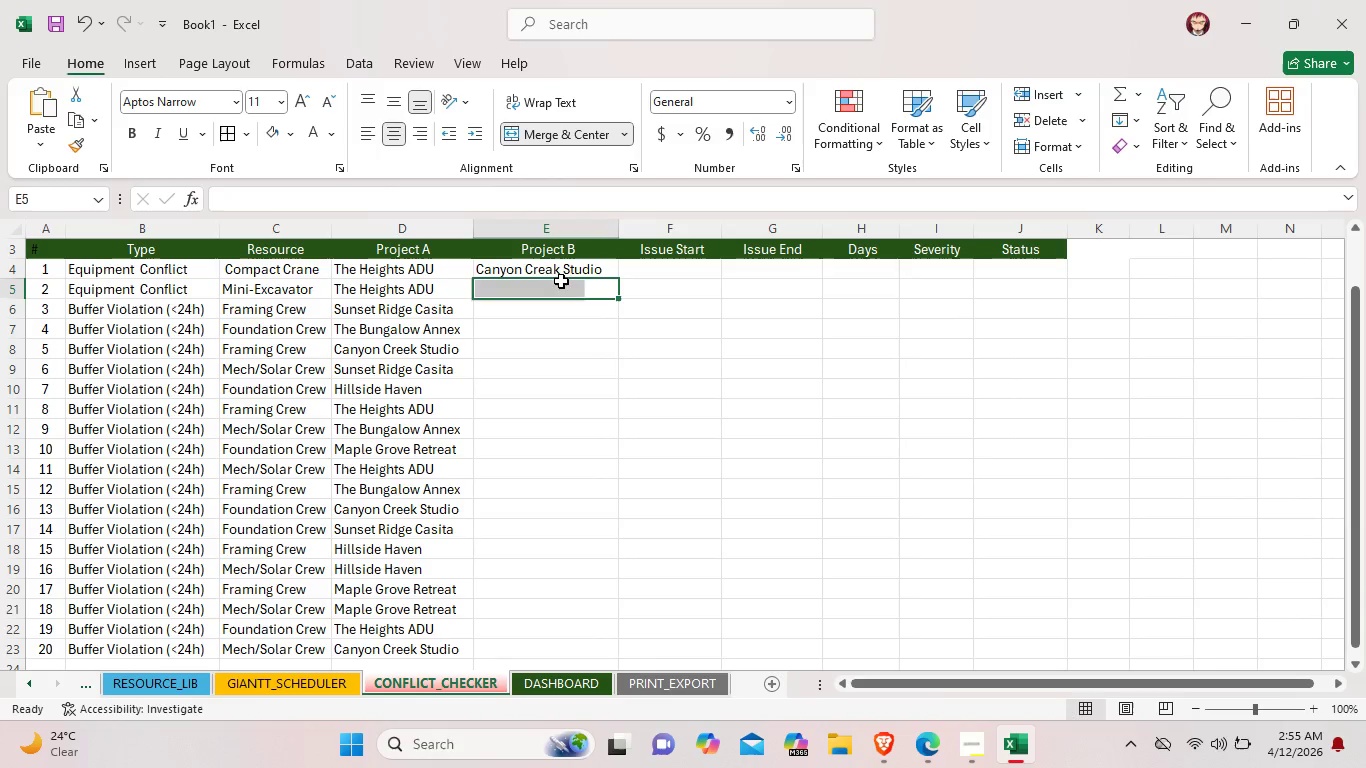 
double_click([561, 281])
 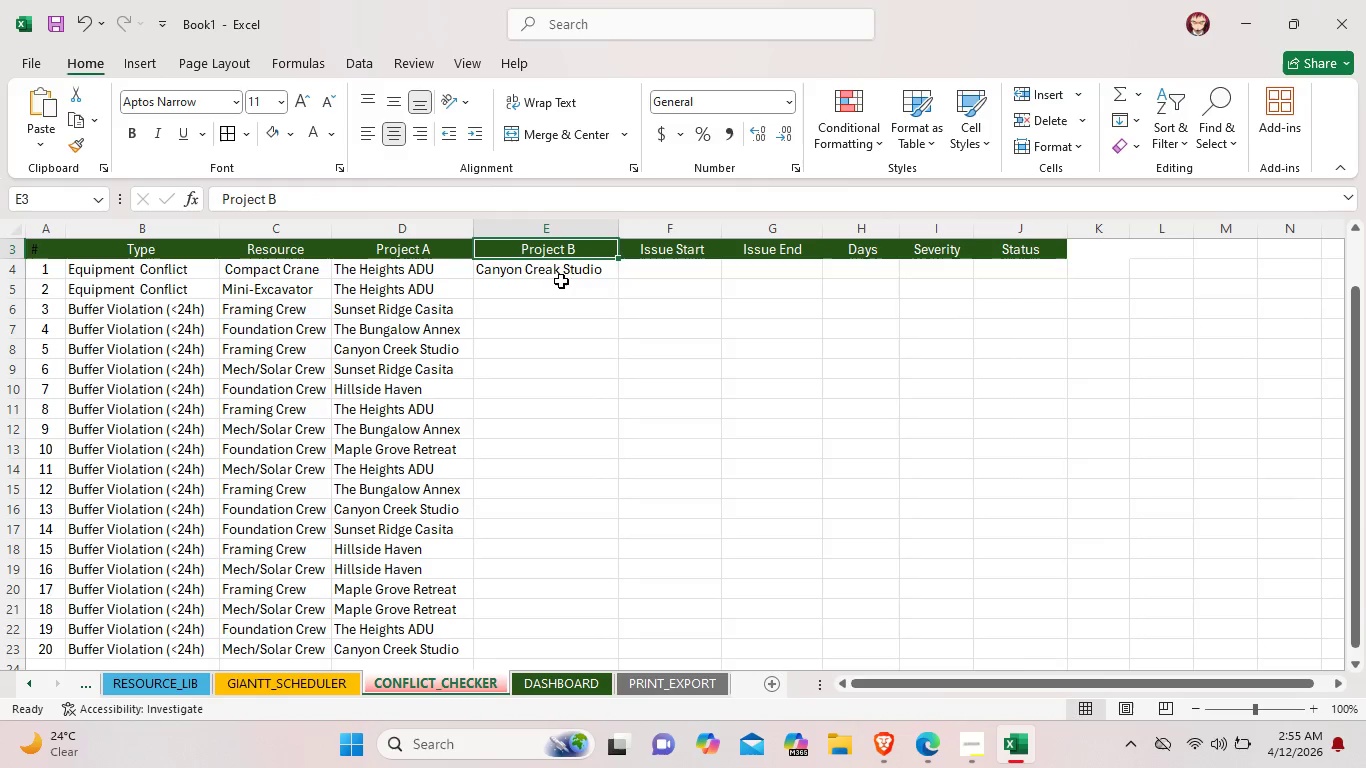 
double_click([561, 281])
 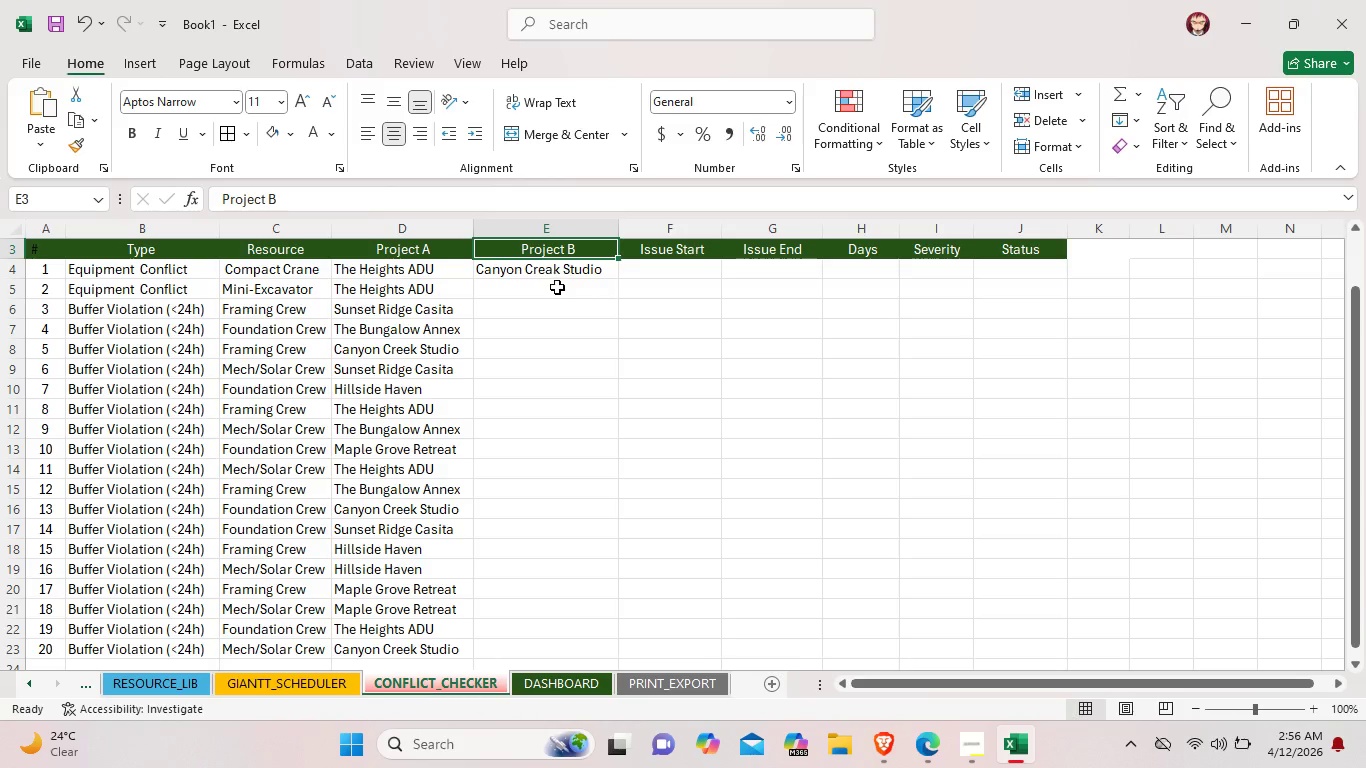 
double_click([557, 287])
 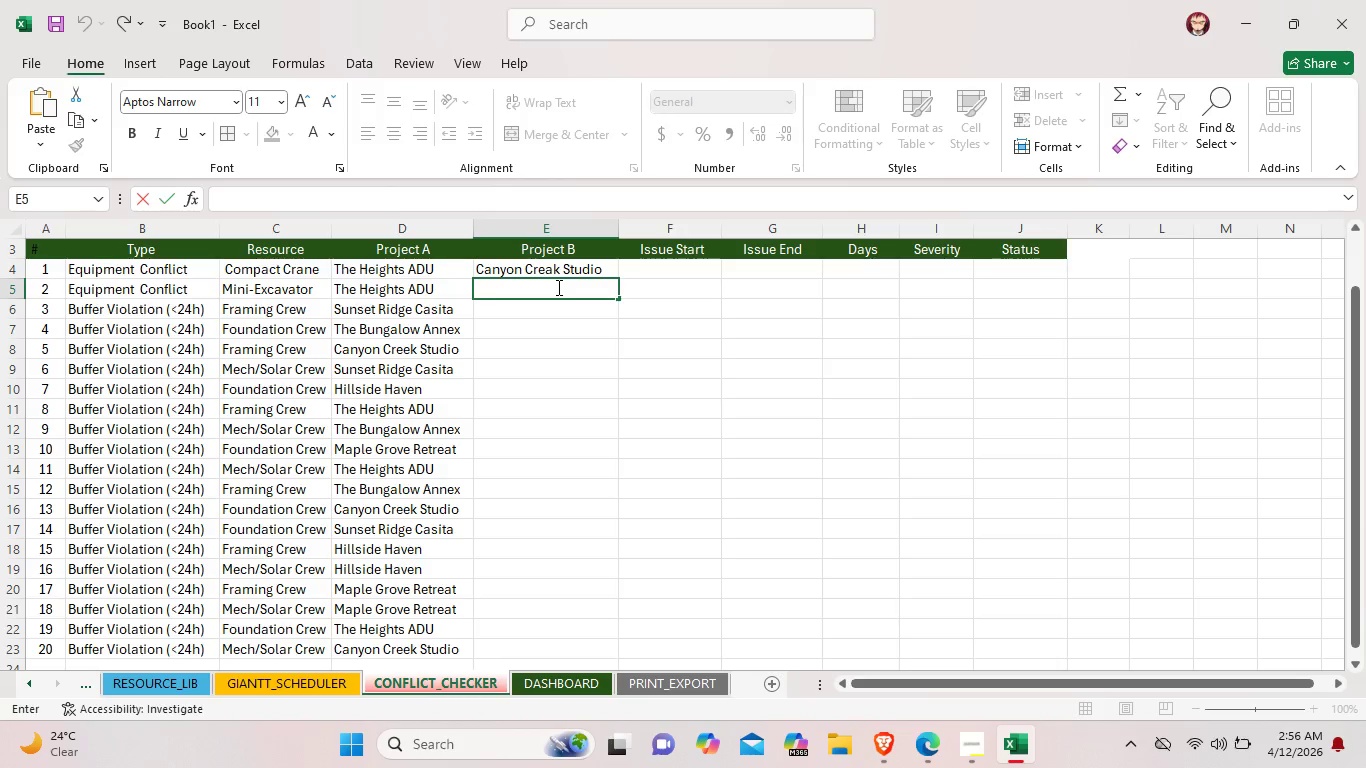 
type(Hillside Haven)
 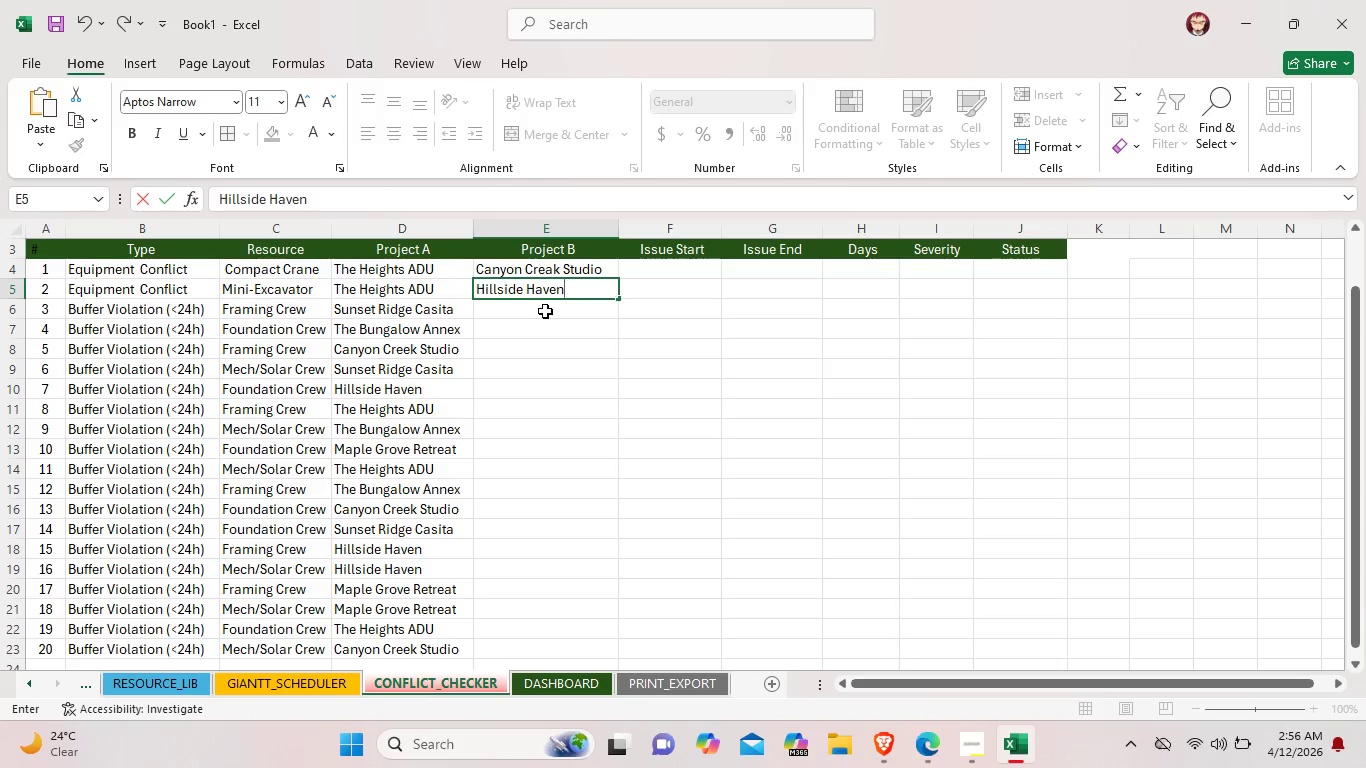 
double_click([545, 312])
 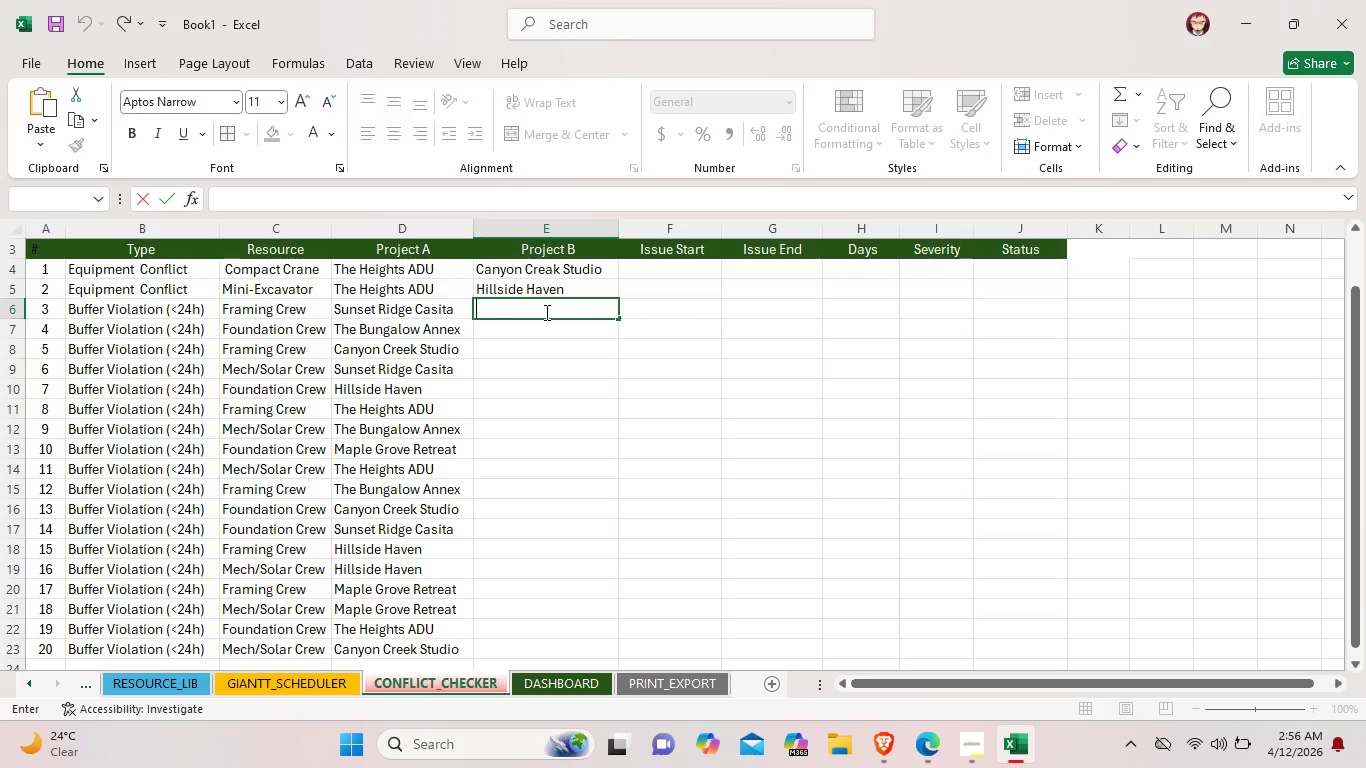 
type(Maple Grove re)
key(Backspace)
key(Backspace)
type(Retra)
key(Backspace)
type(eat)
 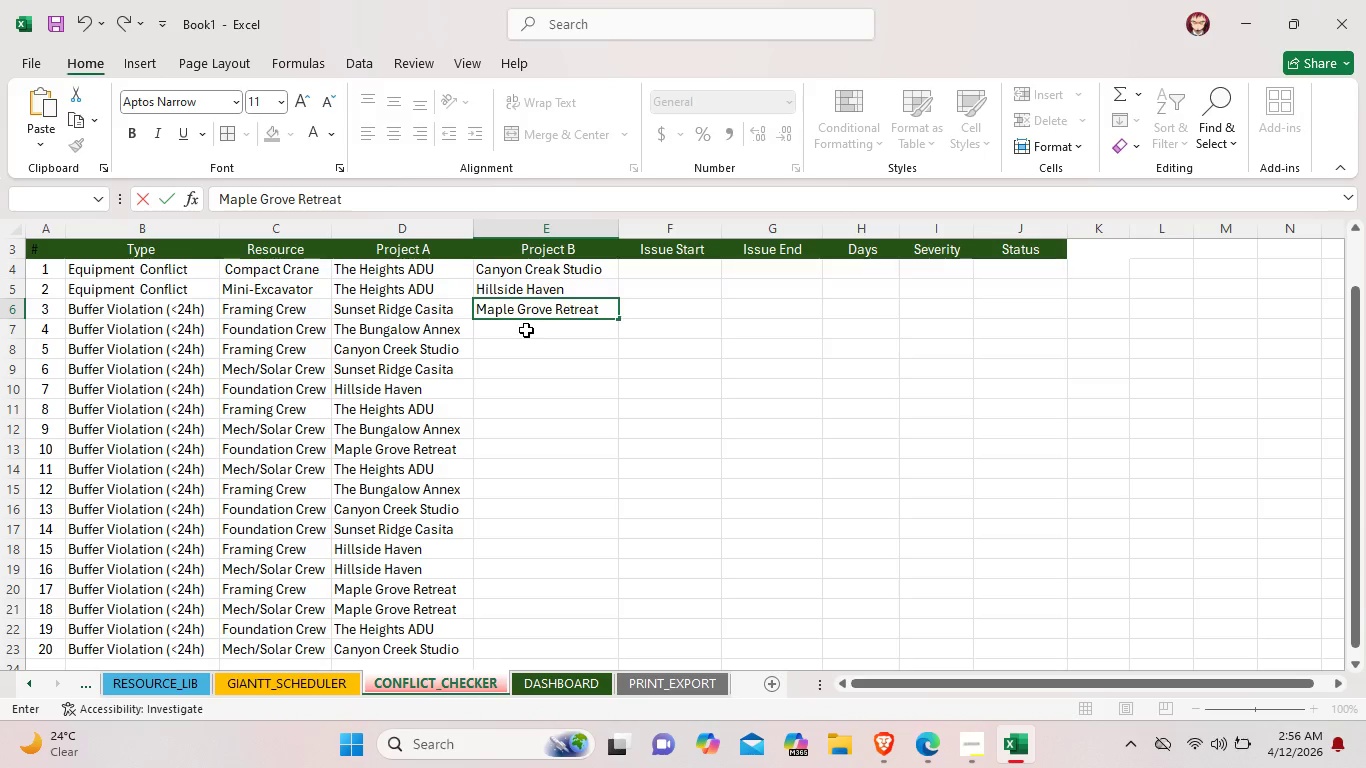 
double_click([526, 330])
 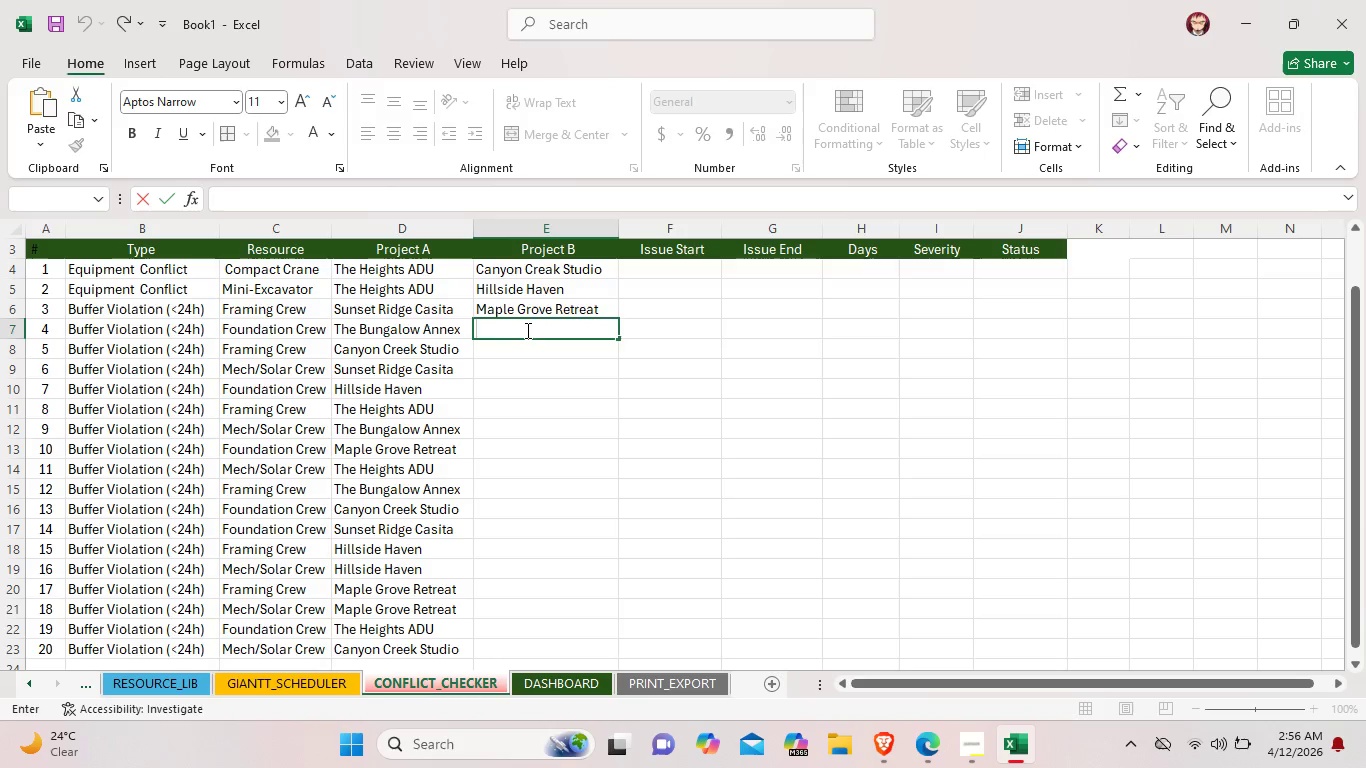 
type(Sunset Ridge)
 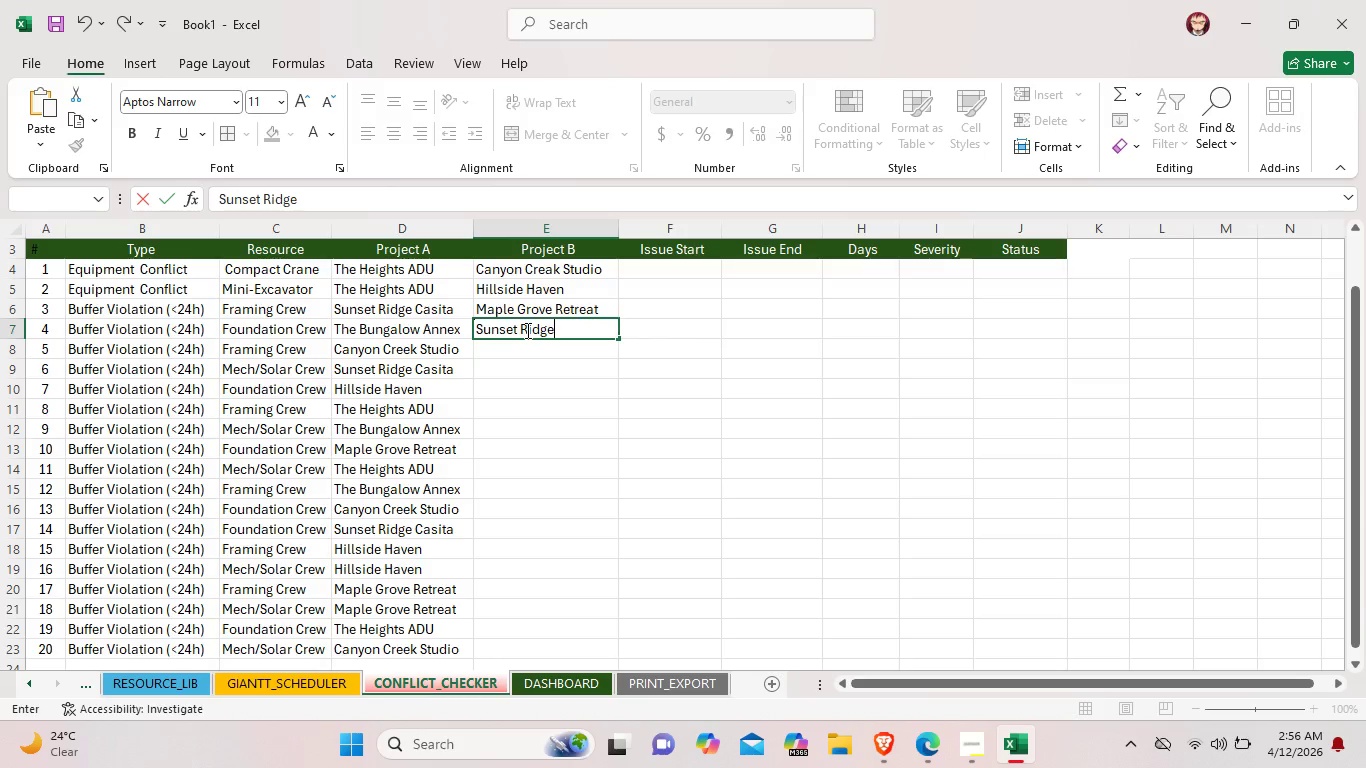 
type( Casita)
 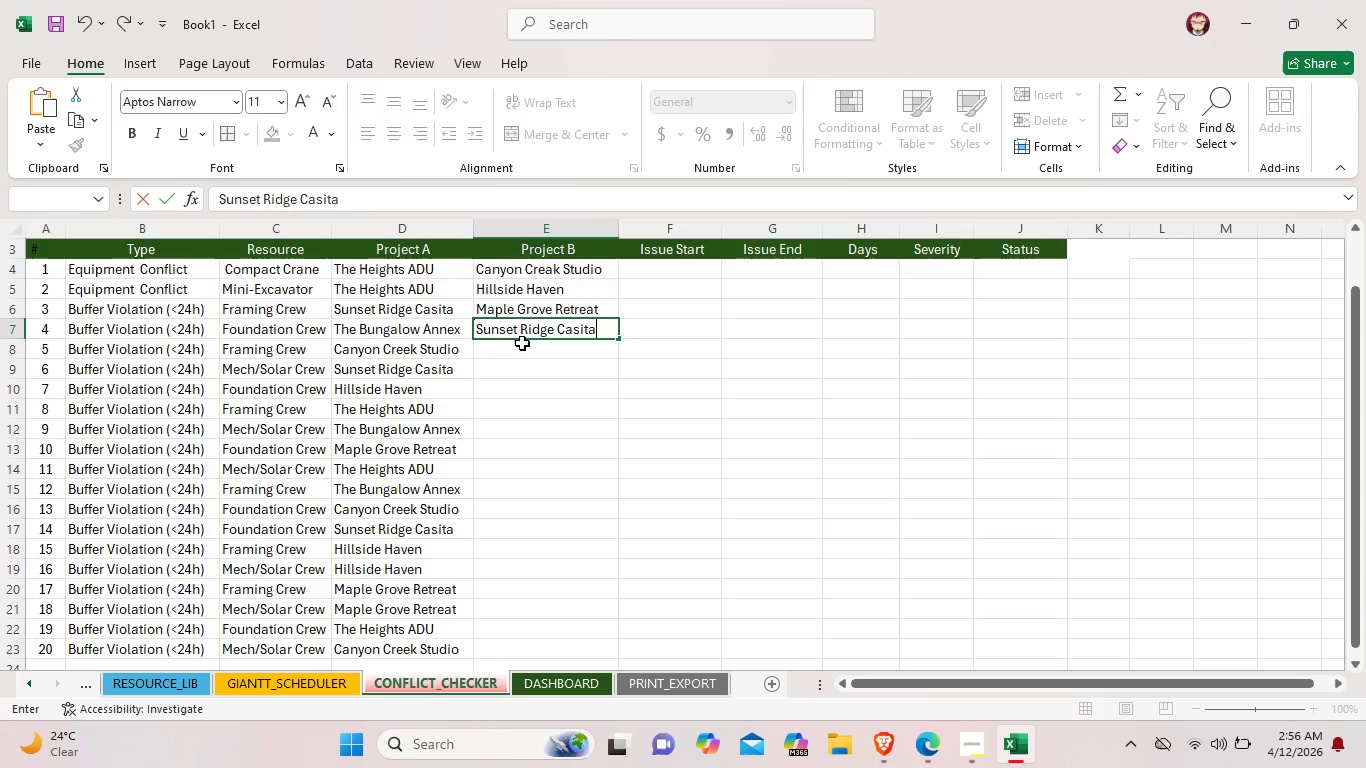 
double_click([516, 349])
 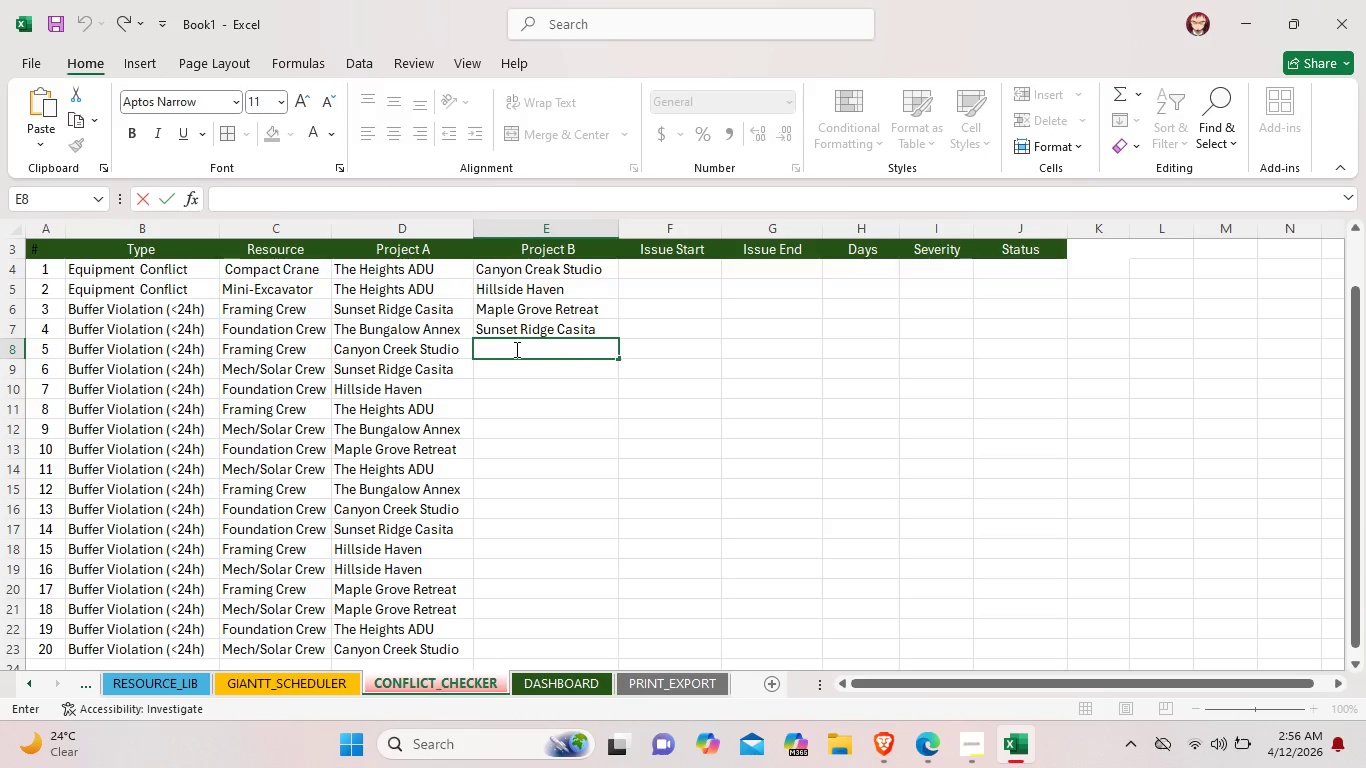 
type(Hill)
 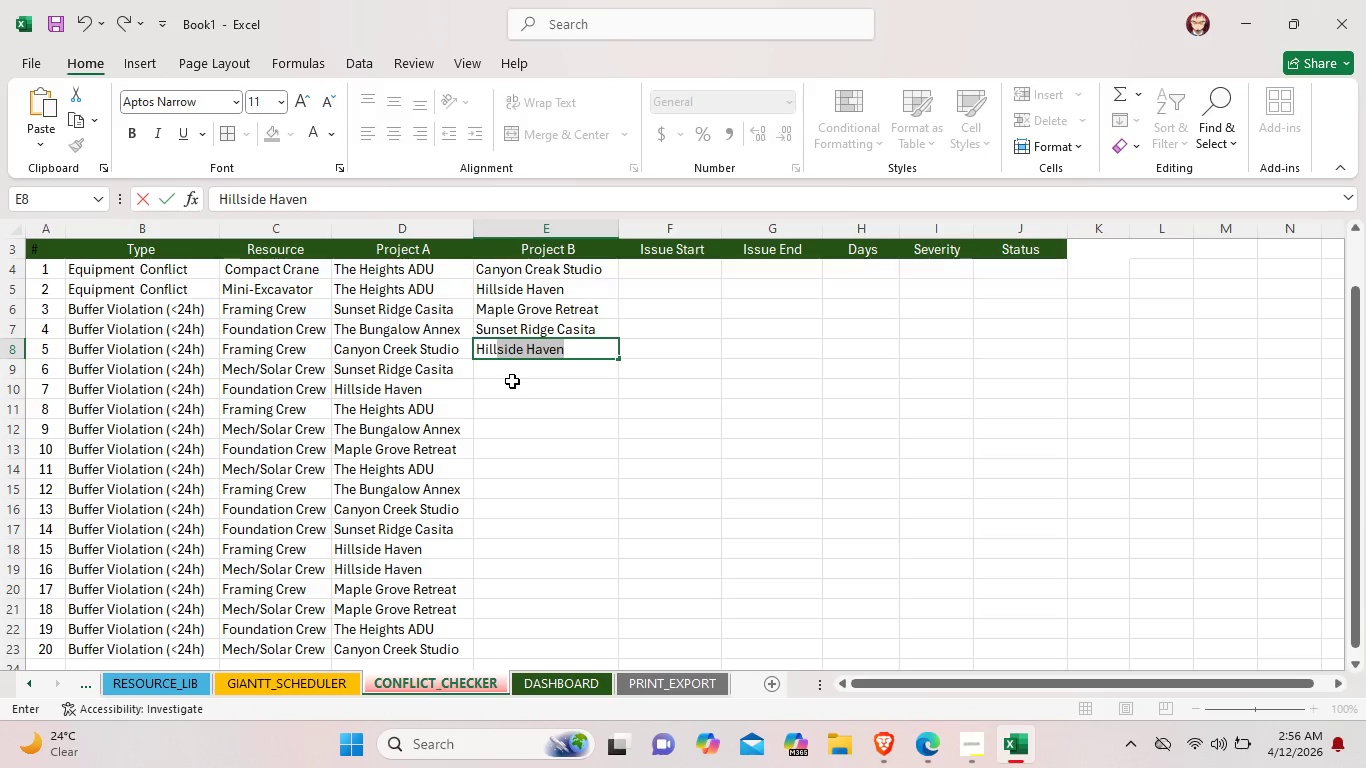 
double_click([529, 372])
 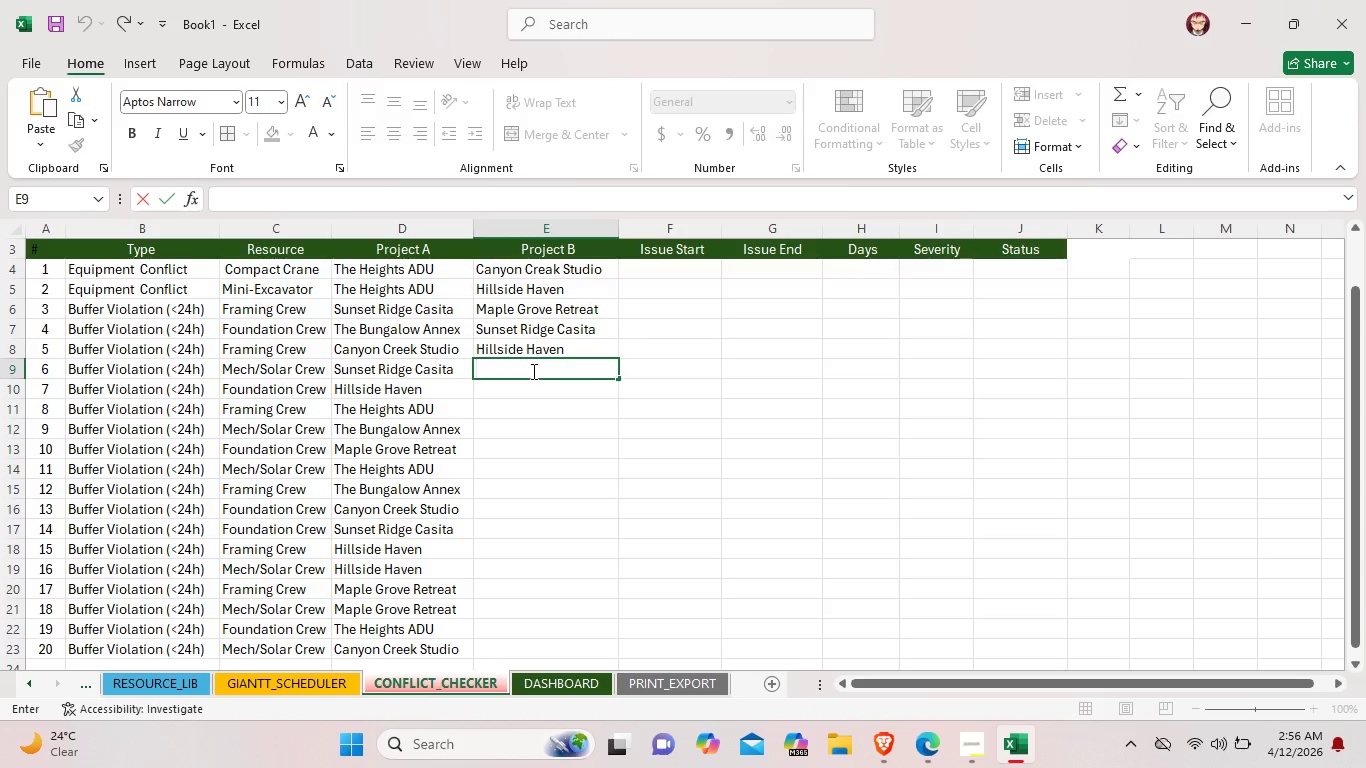 
type(<)
key(Backspace)
type(Ma)
 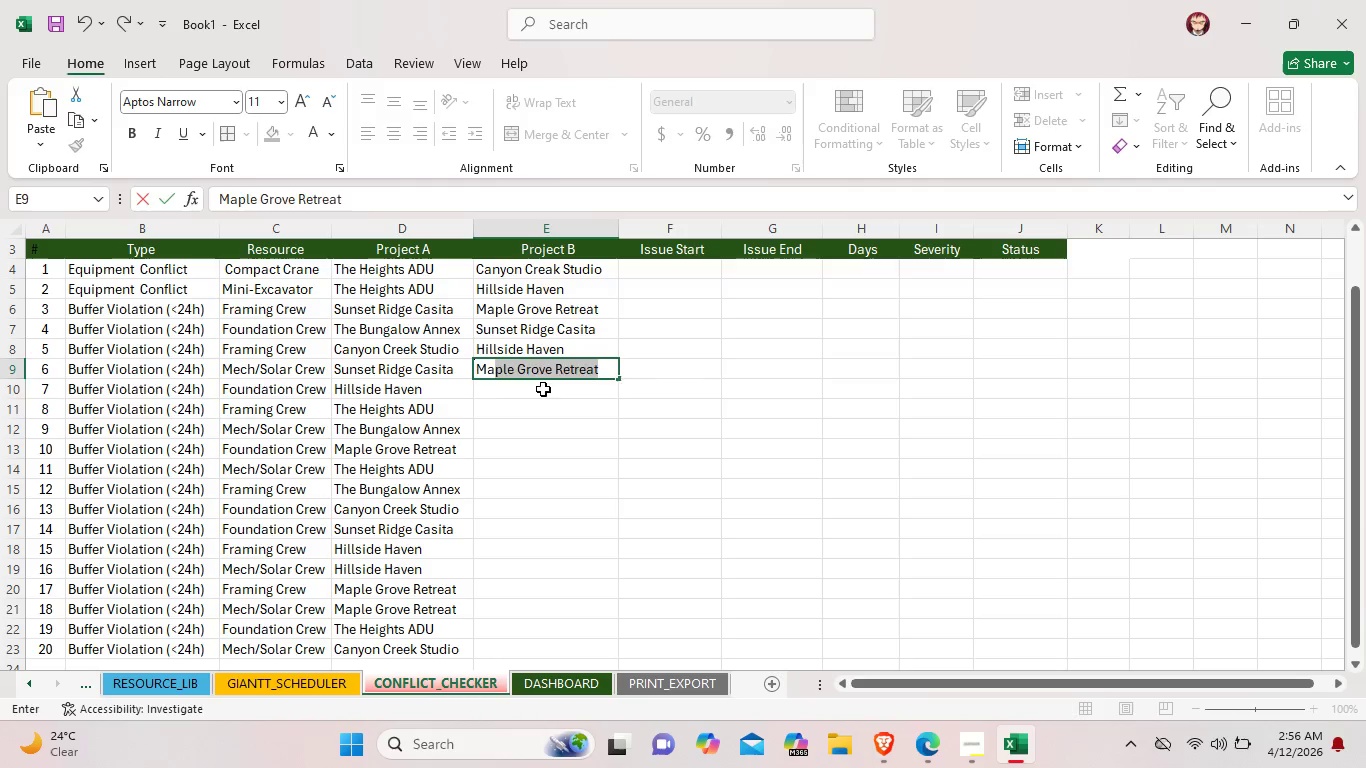 
double_click([543, 389])
 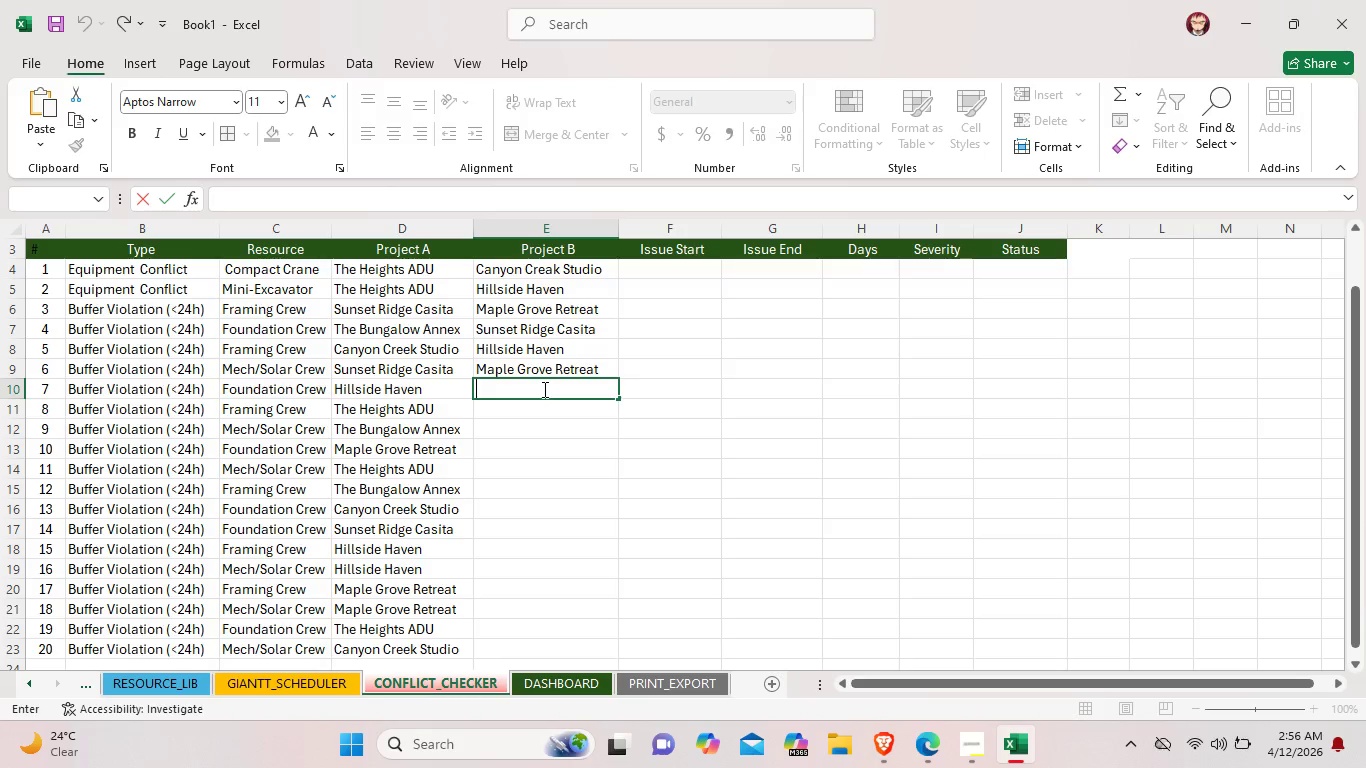 
wait(7.03)
 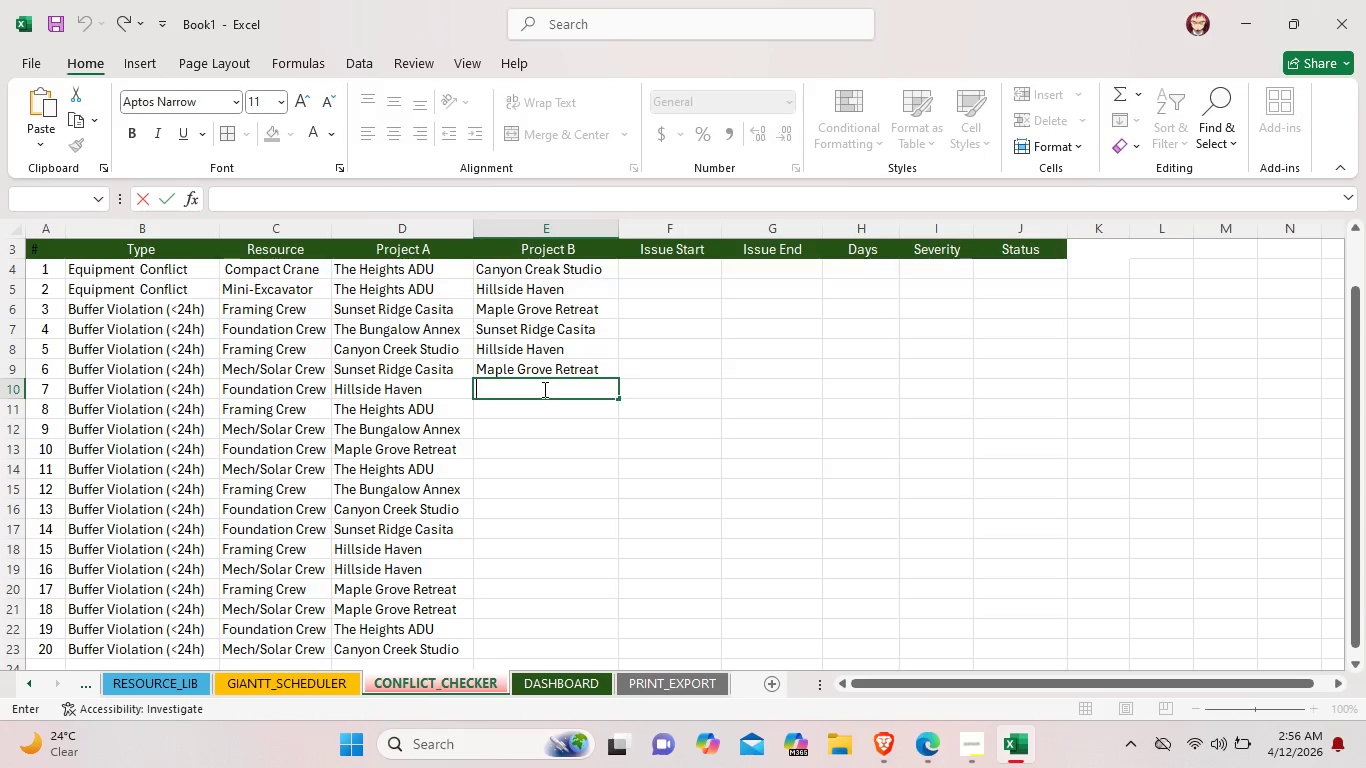 
type(The Bungalow Annez)
 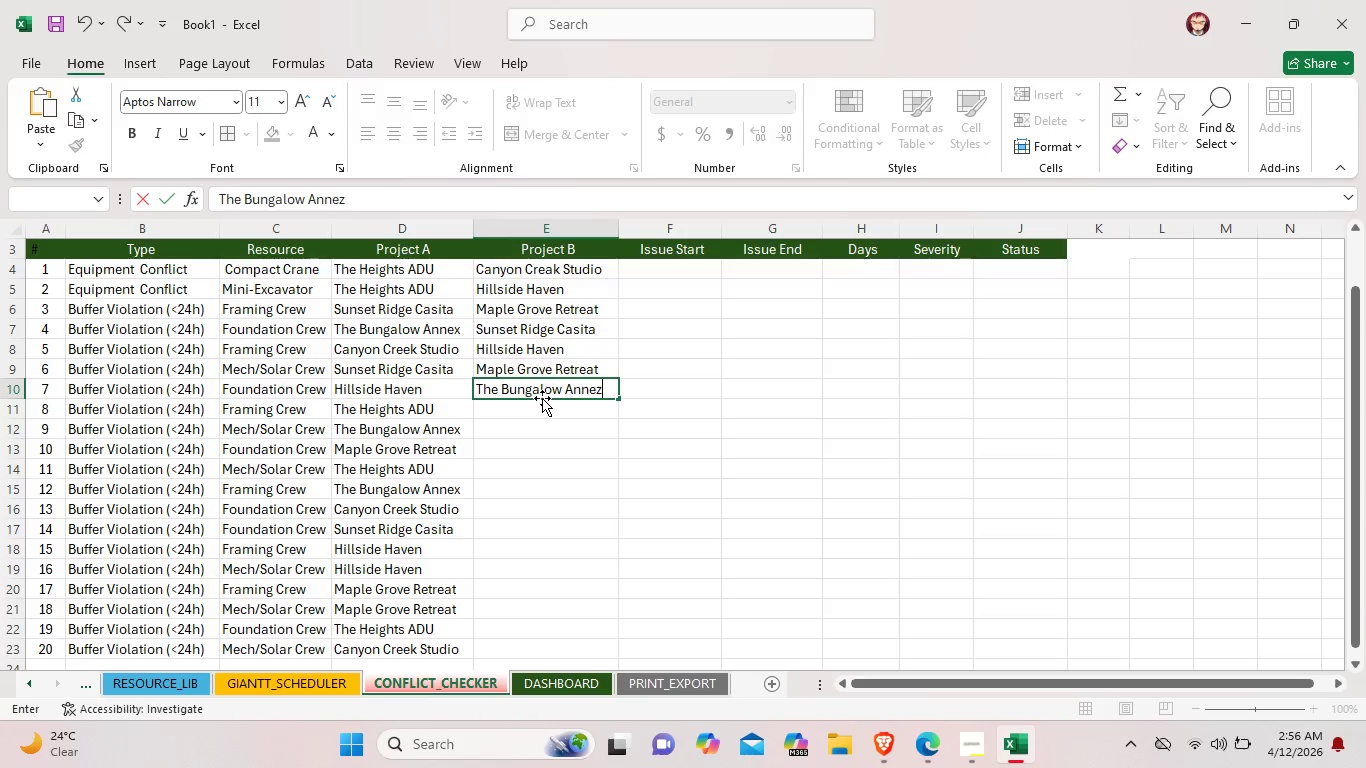 
key(Backslash)
 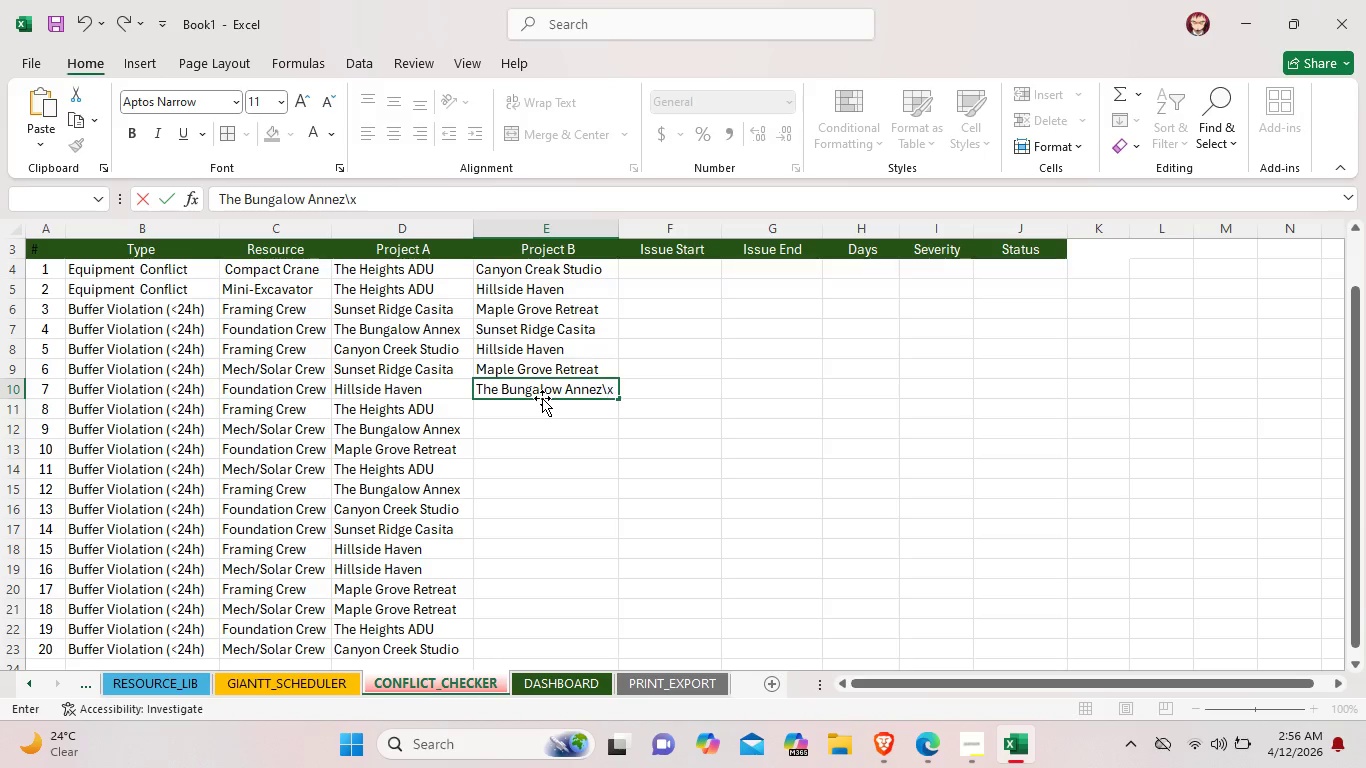 
key(X)
 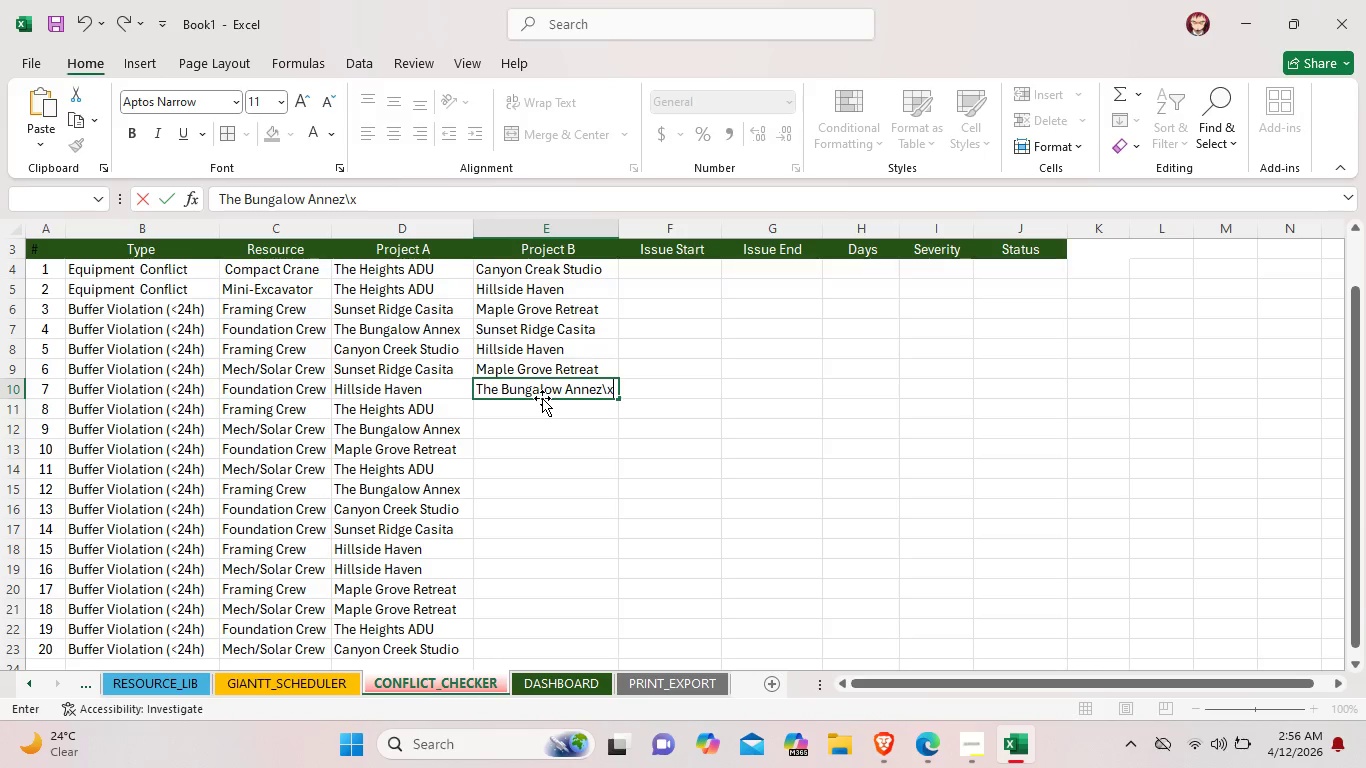 
key(Backspace)
 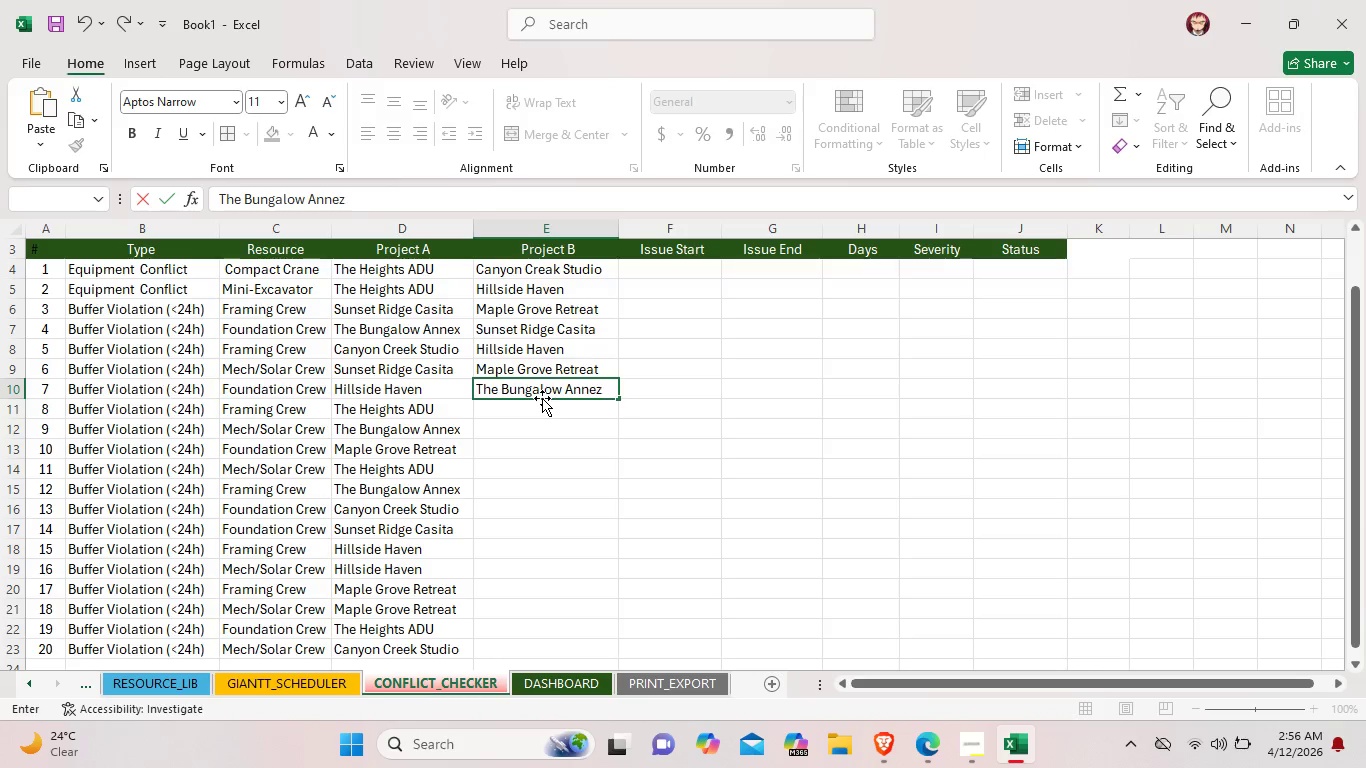 
key(Backspace)
 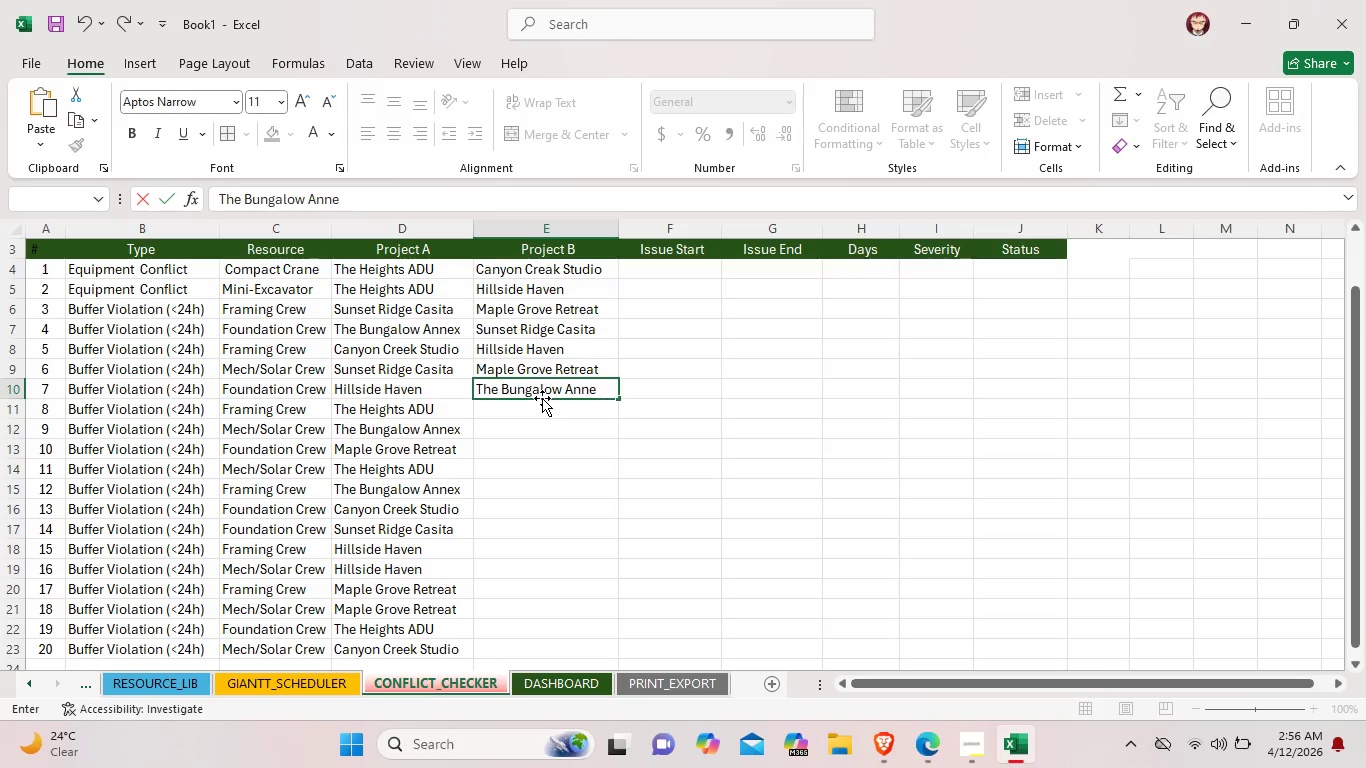 
key(Backspace)
 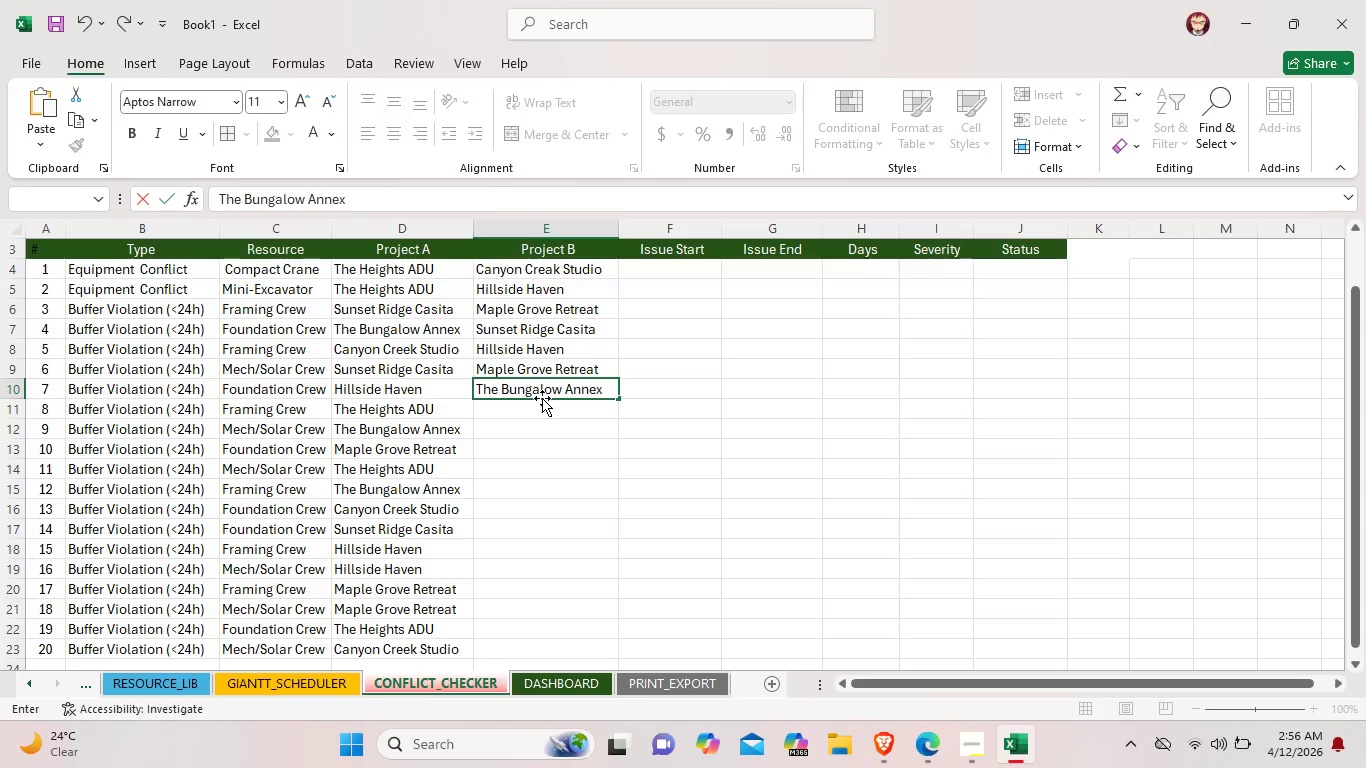 
key(X)
 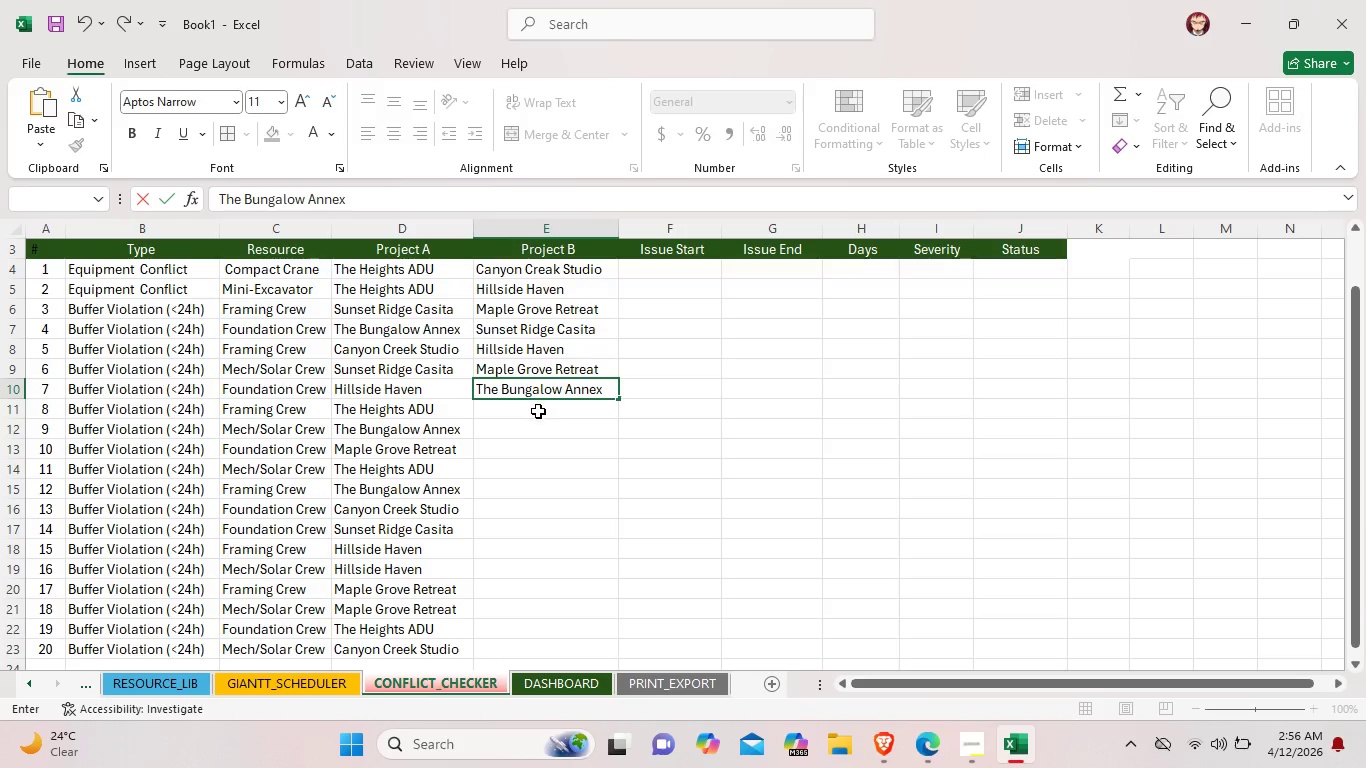 
double_click([538, 411])
 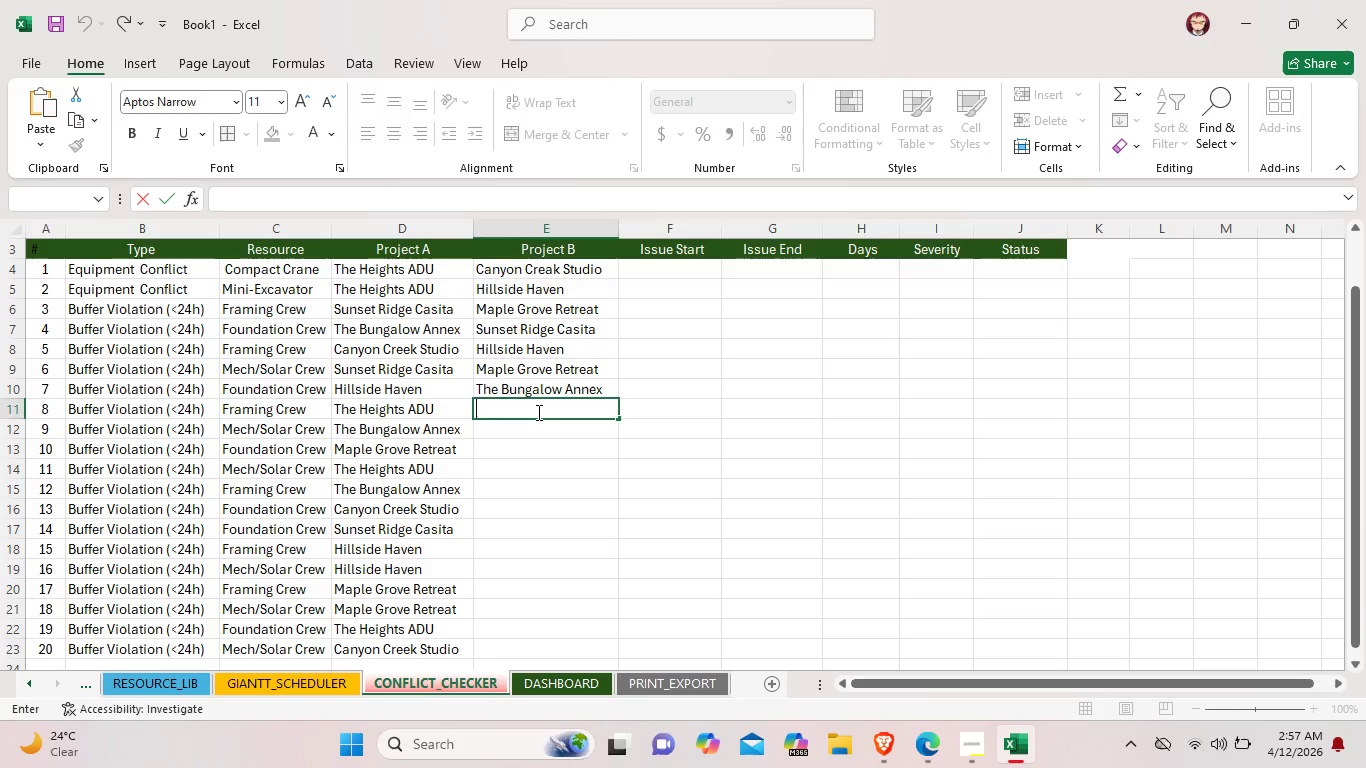 
wait(7.36)
 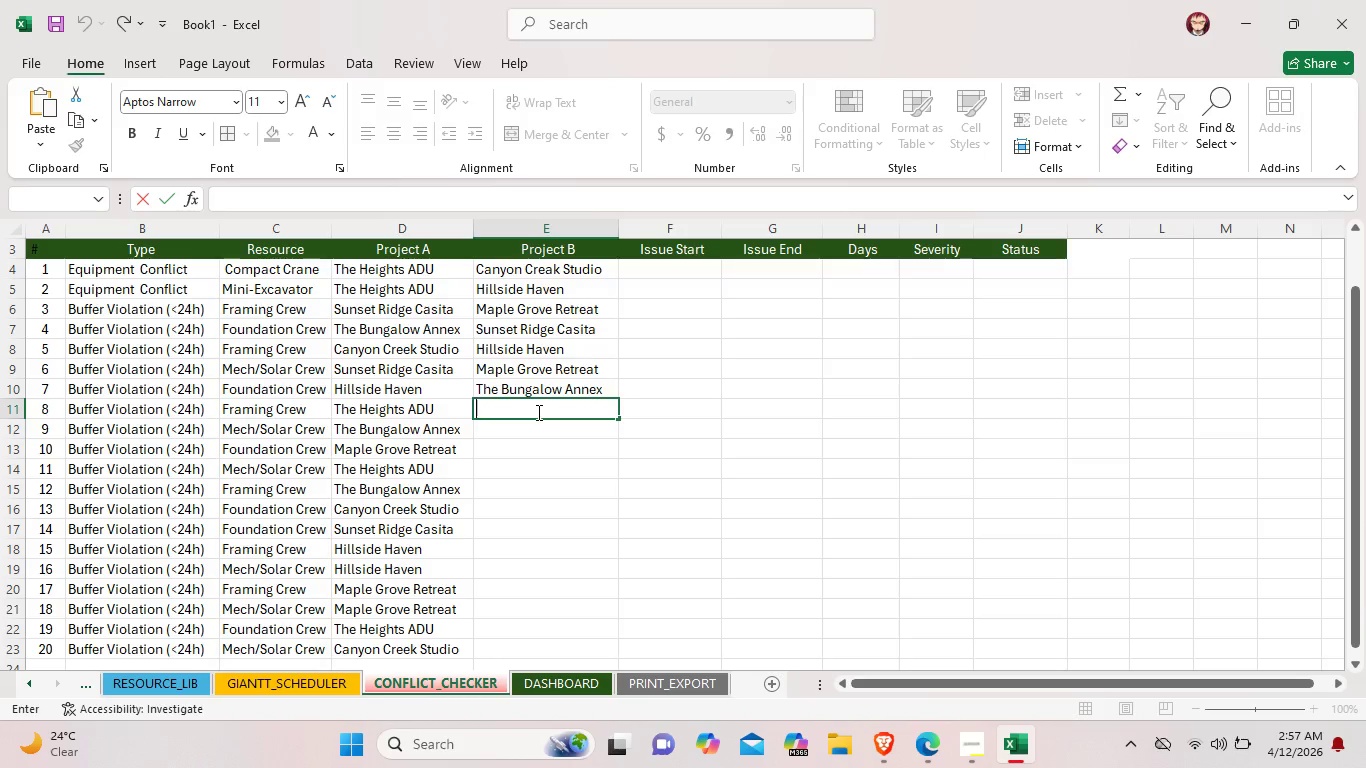 
type(Ca)
 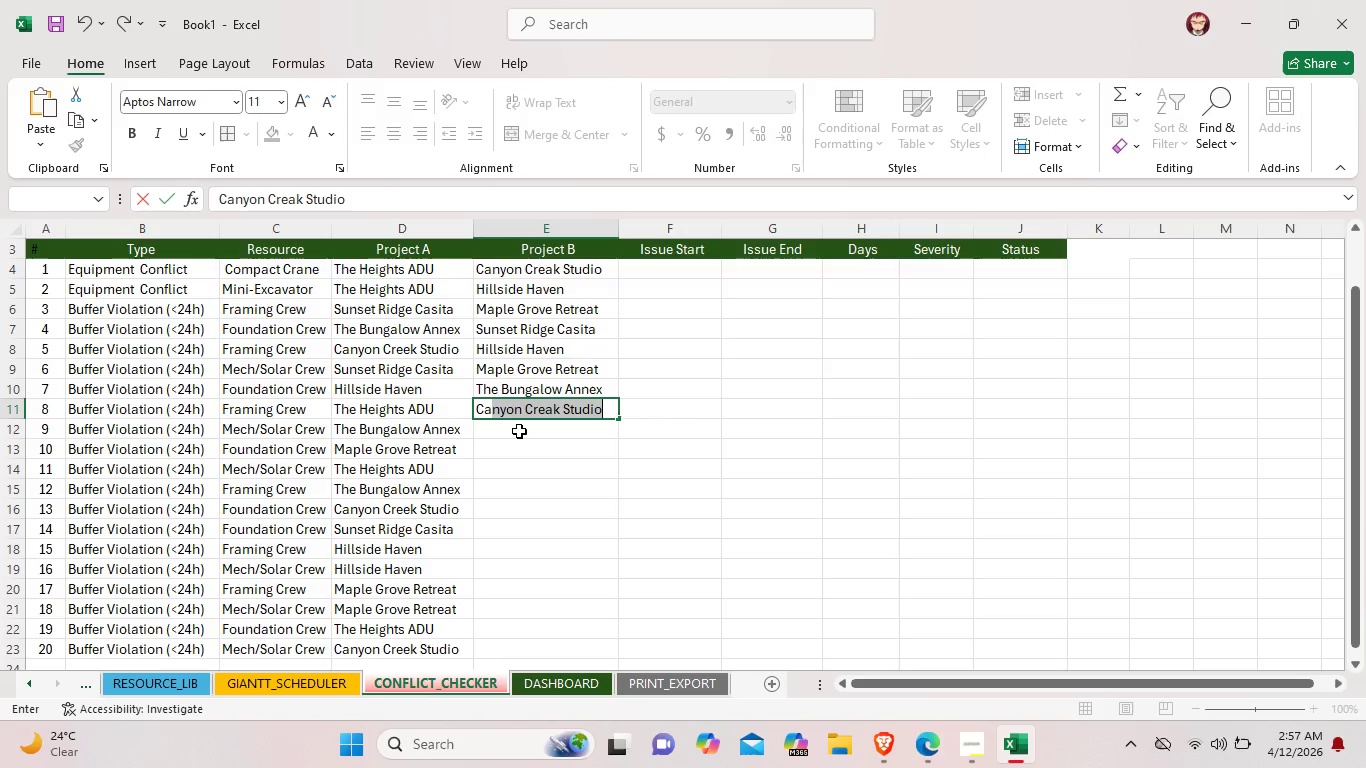 
double_click([519, 431])
 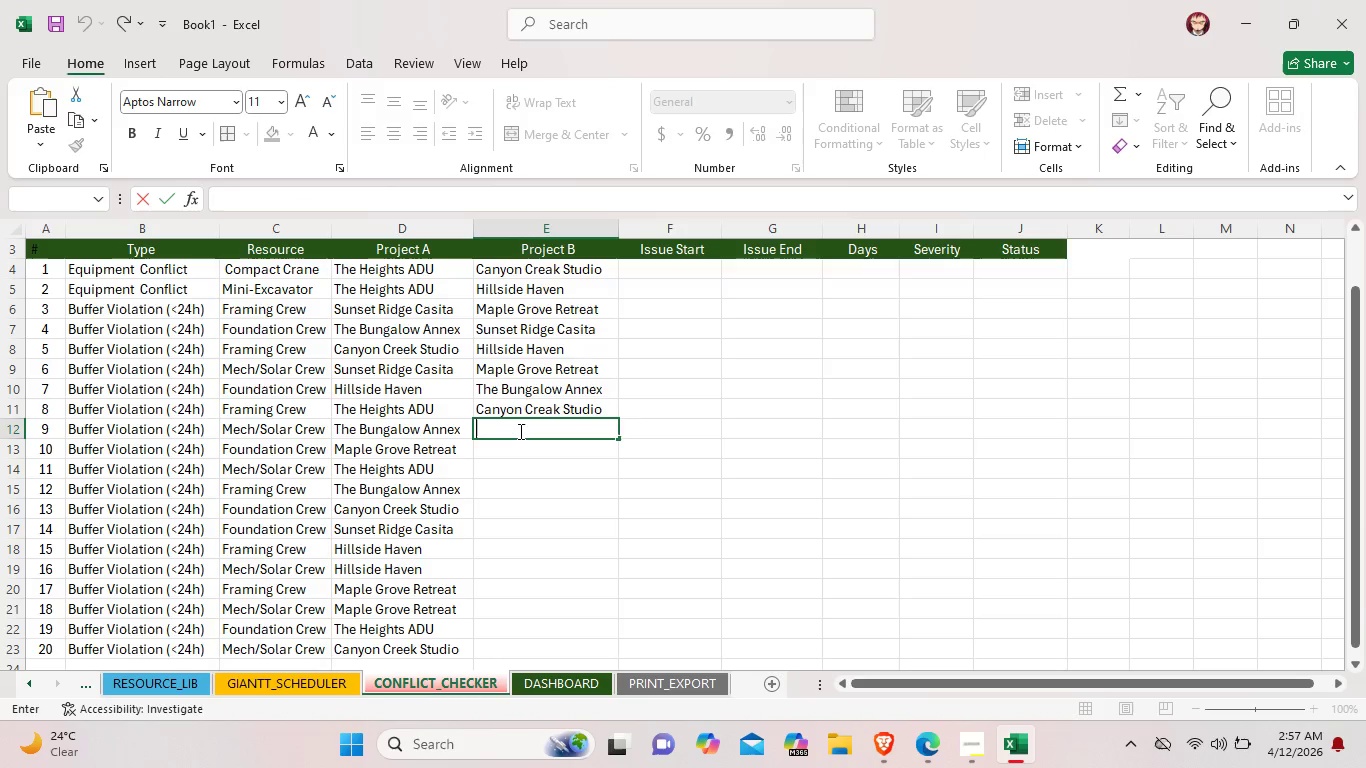 
type(Sunse)
 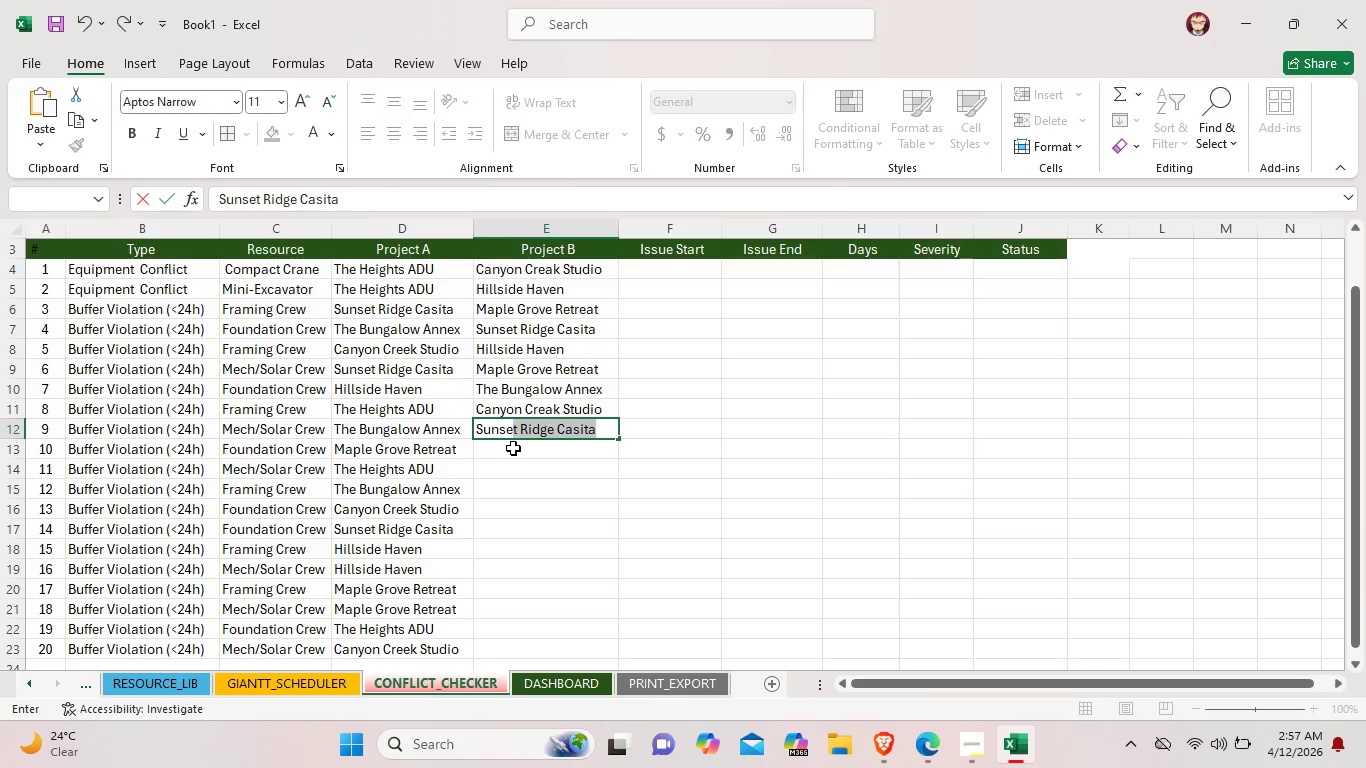 
double_click([513, 448])
 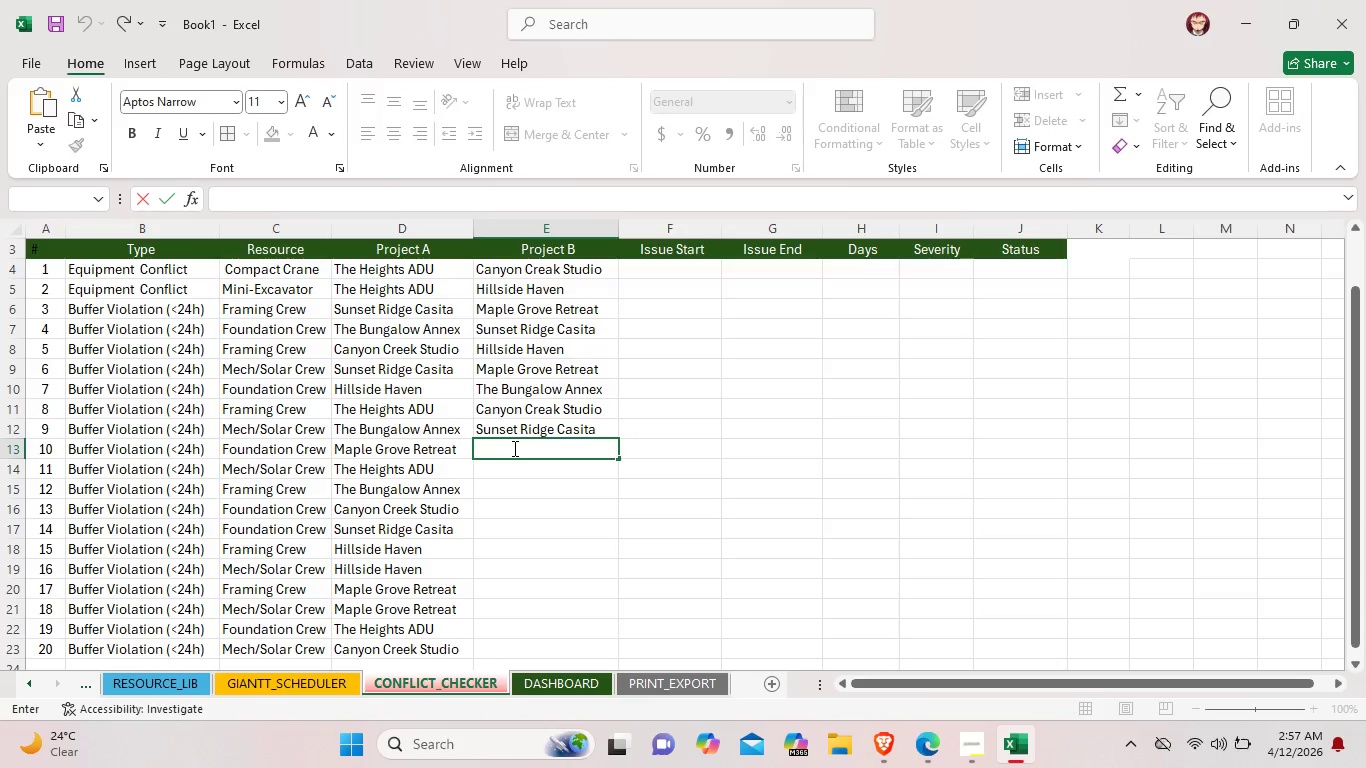 
wait(9.81)
 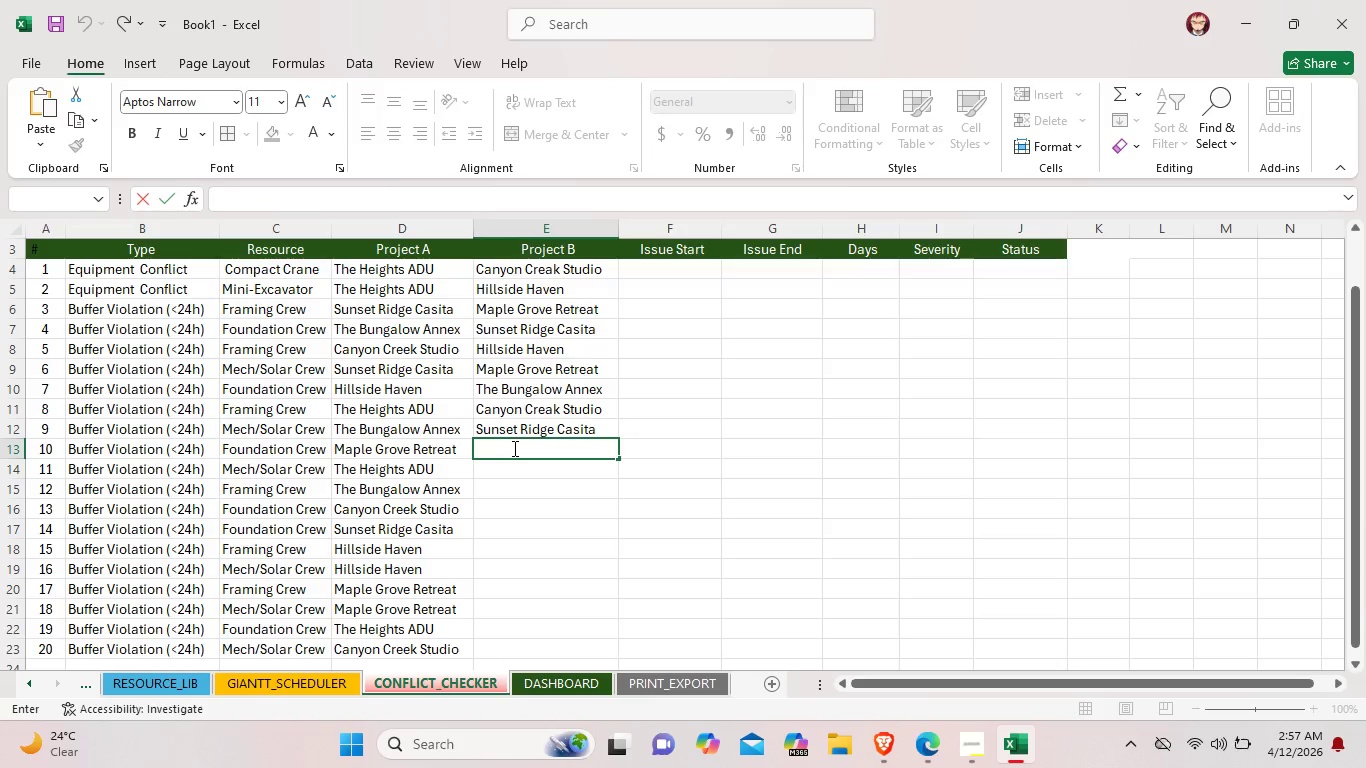 
type(Pacifiv)
key(Backspace)
type(c Palisades Pad)
 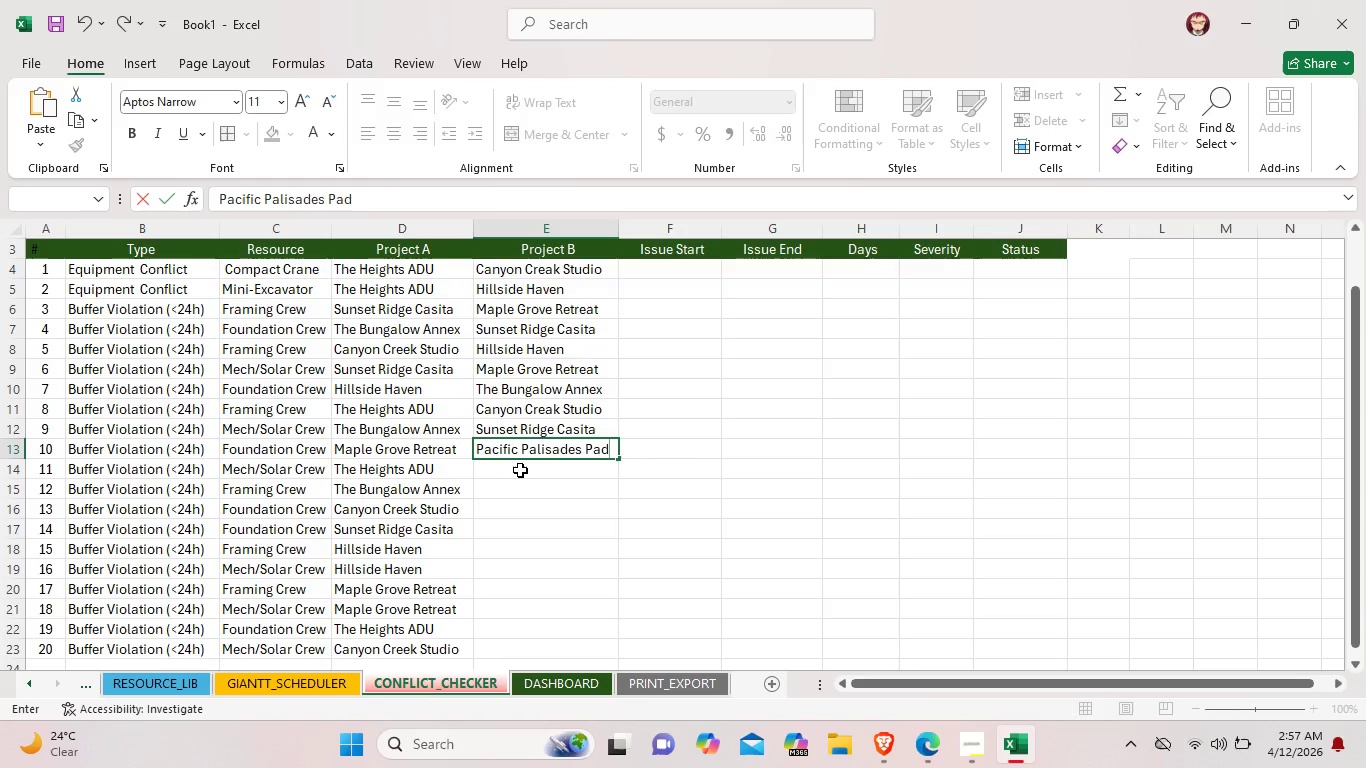 
double_click([521, 471])
 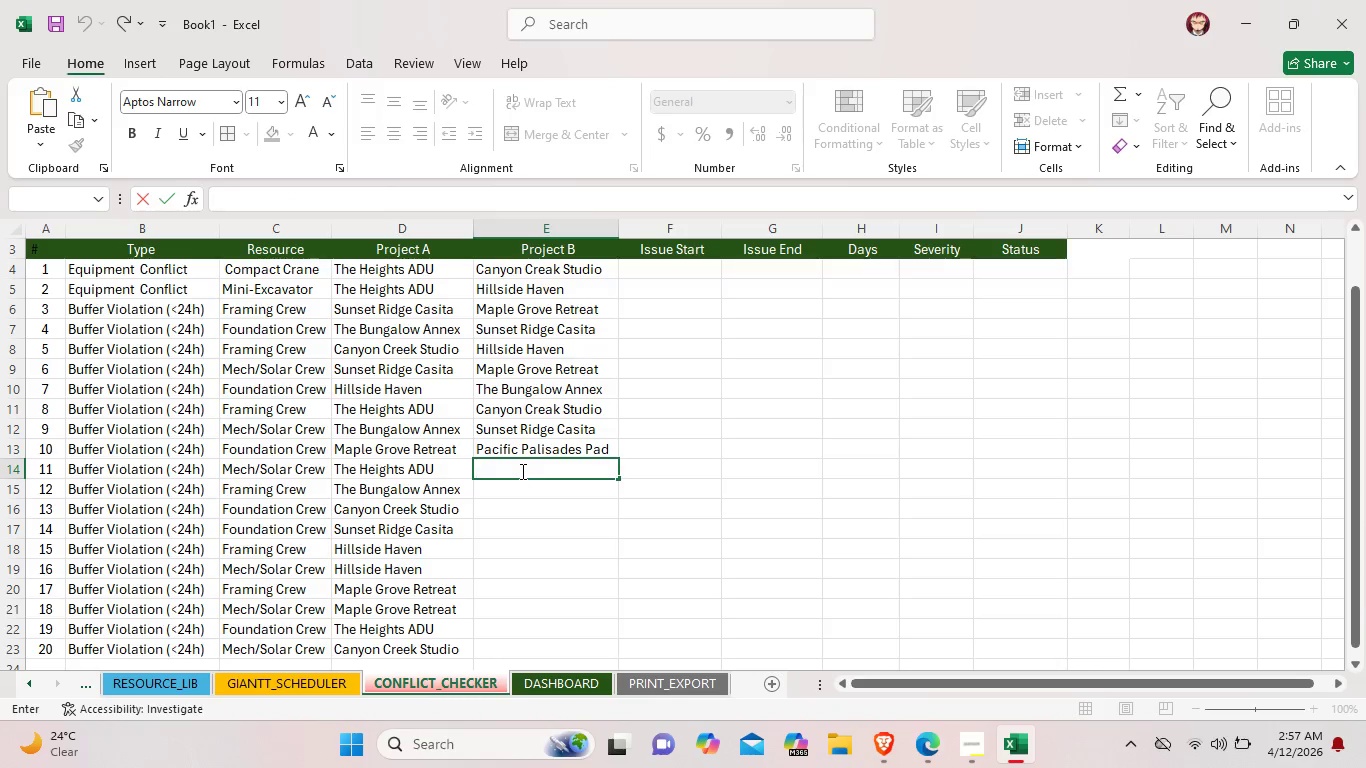 
type(Ca)
 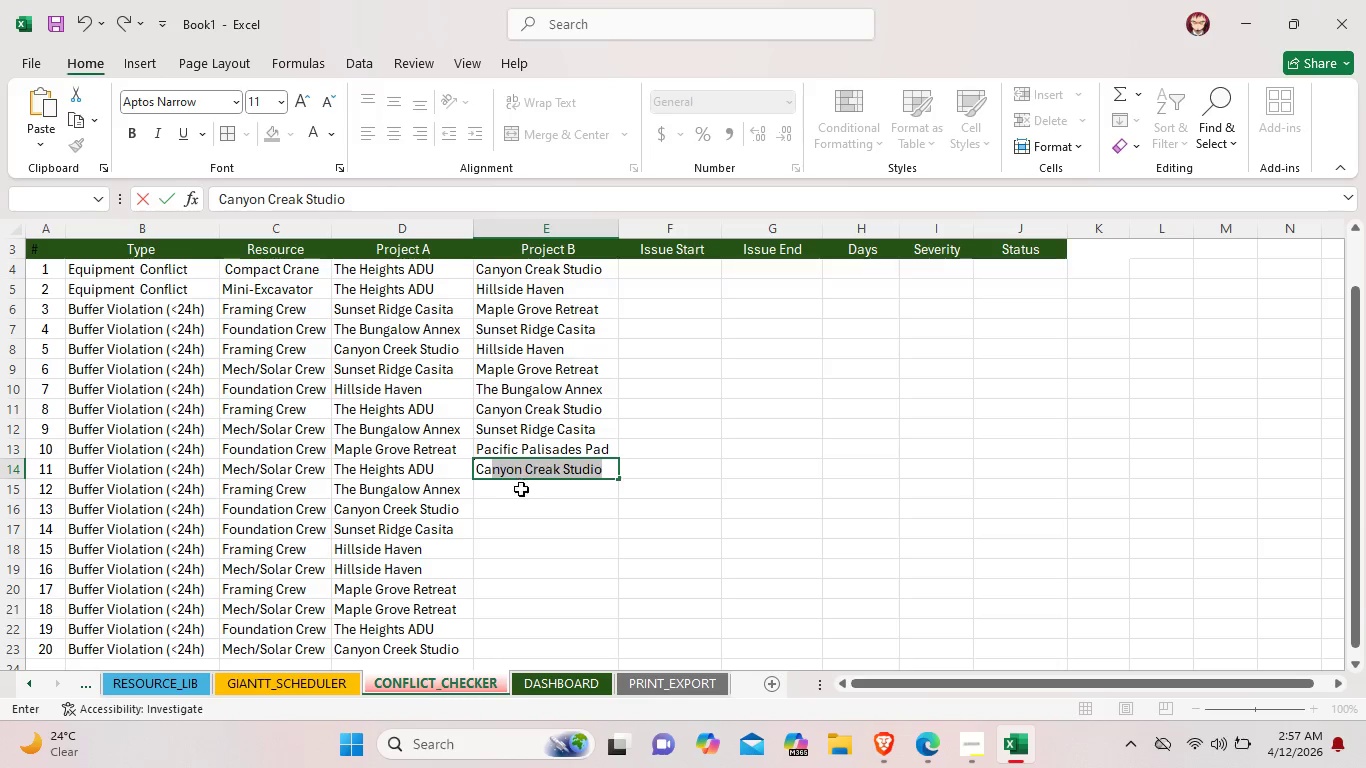 
double_click([521, 495])
 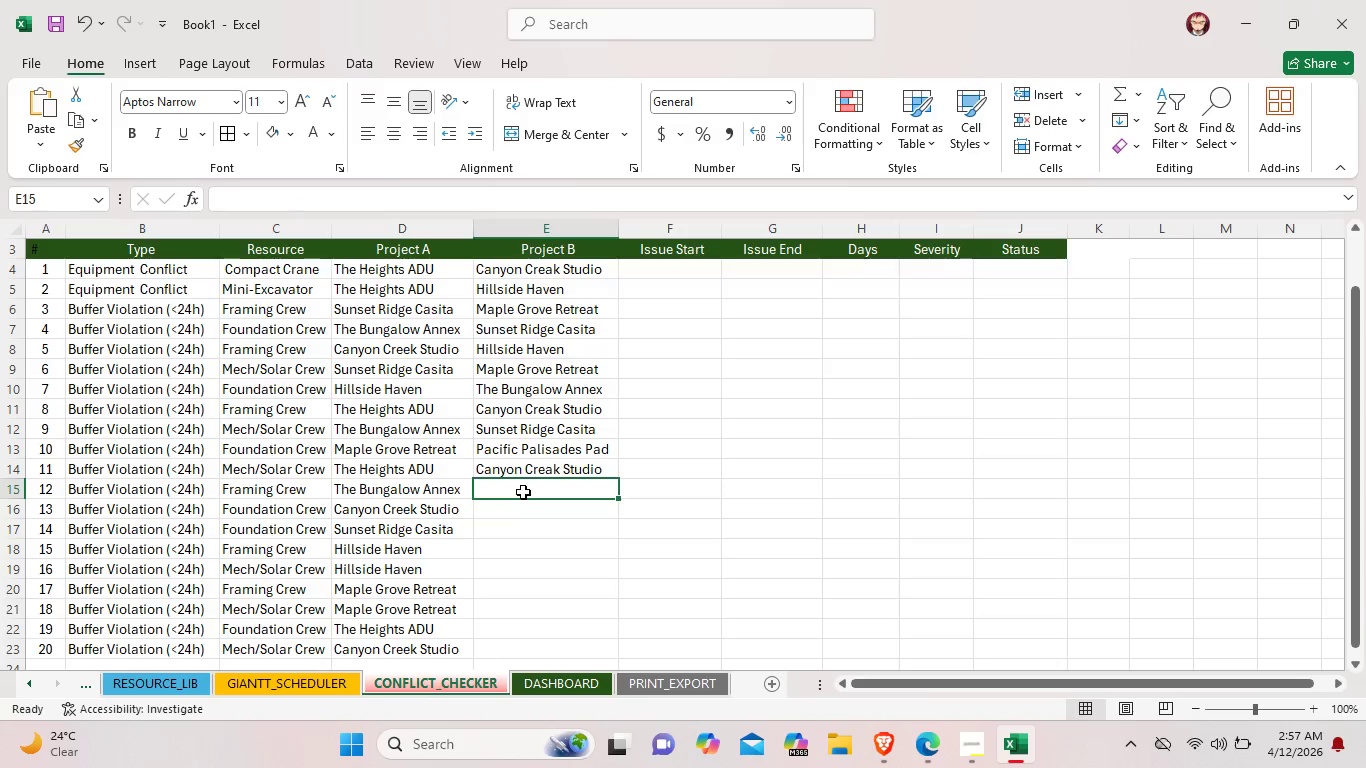 
type(Su)
 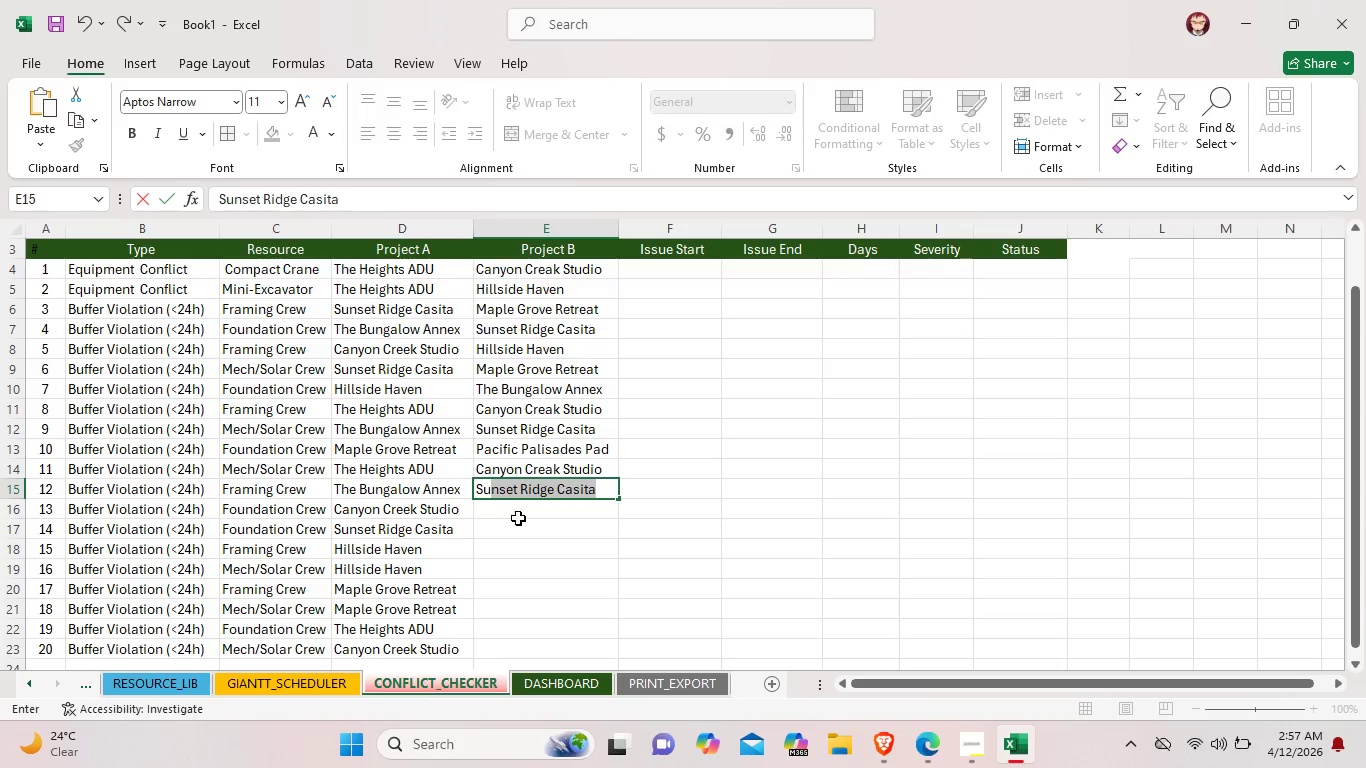 
double_click([521, 513])
 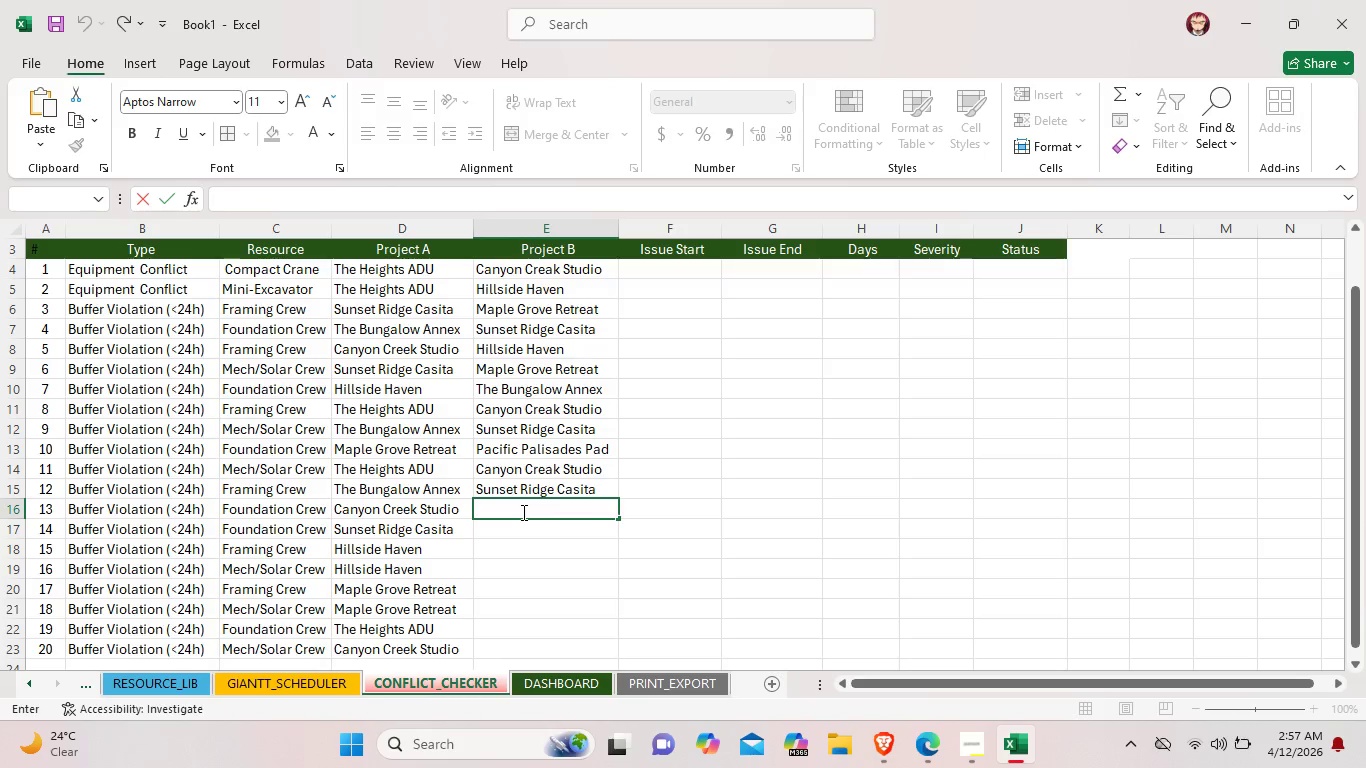 
type(I)
key(Backspace)
type(HIll)
 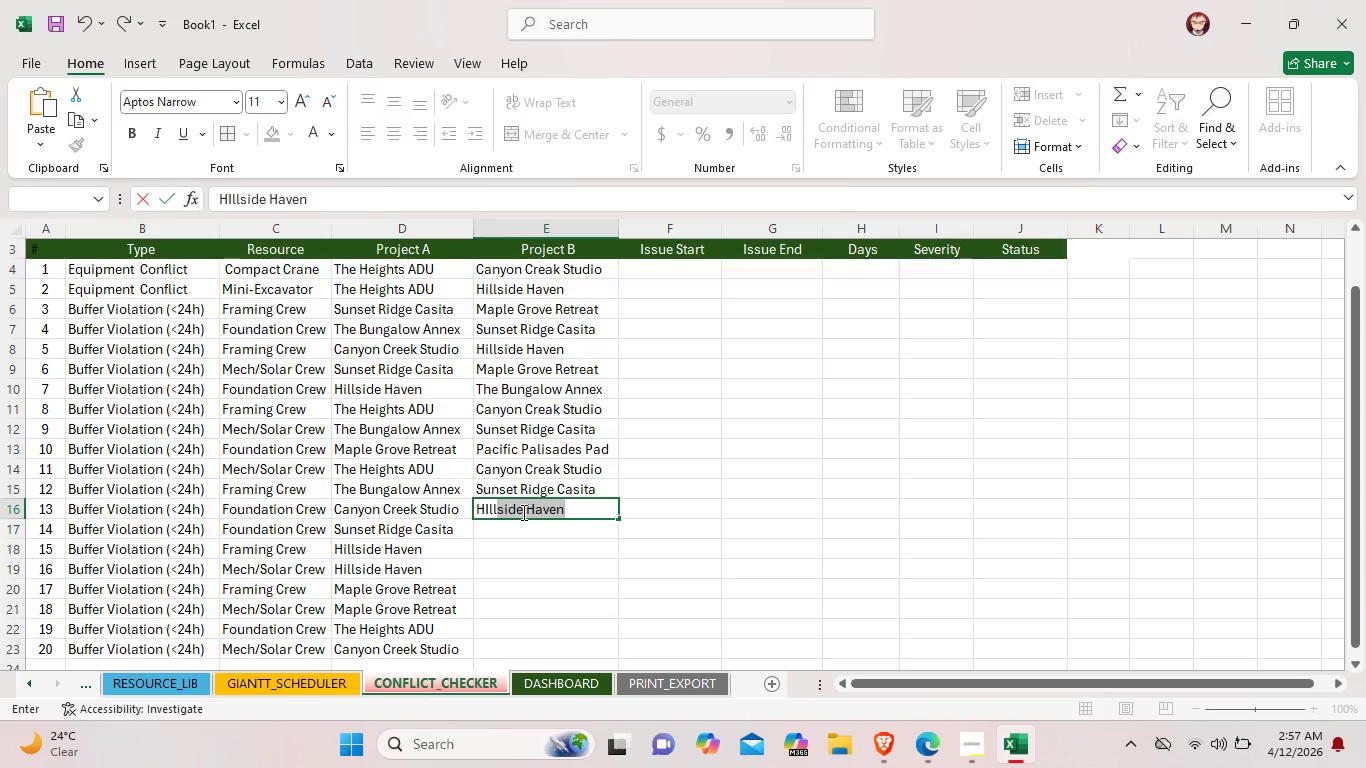 
double_click([520, 531])
 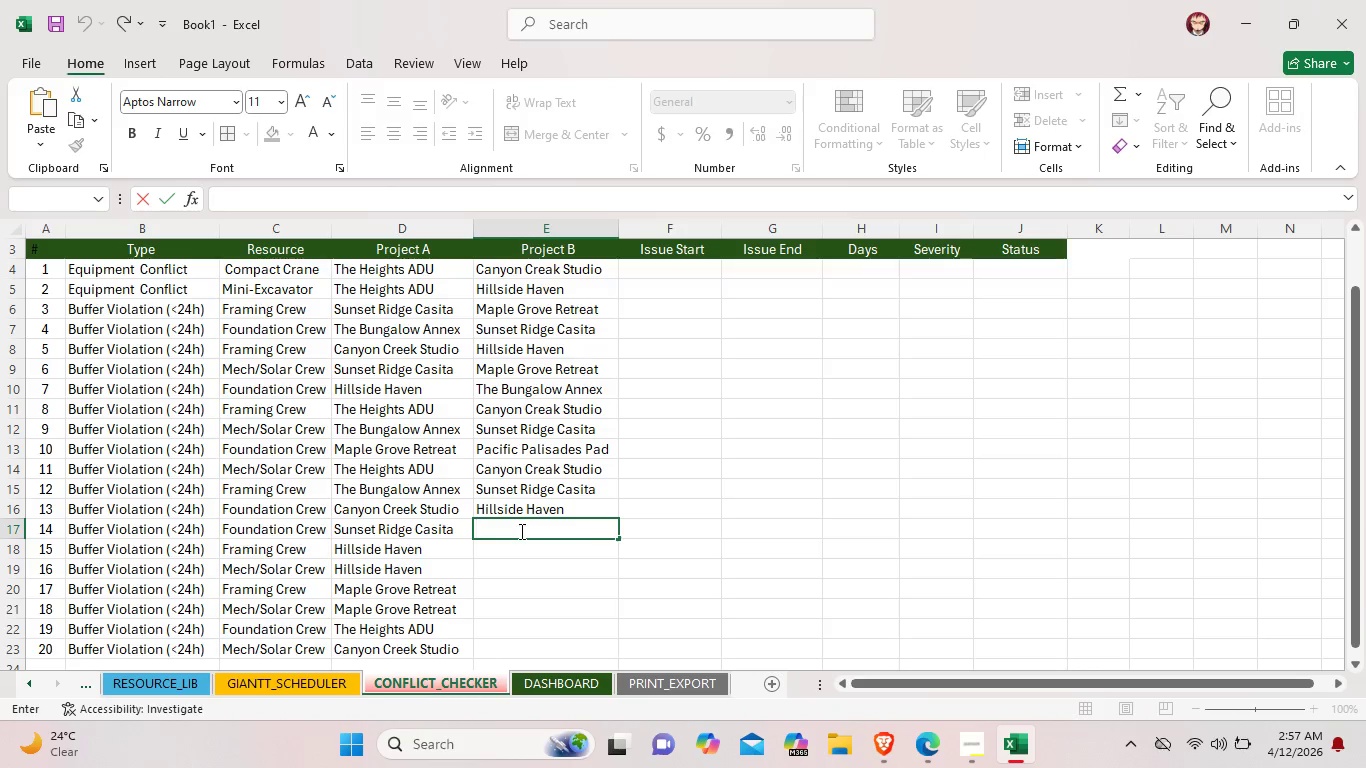 
wait(11.81)
 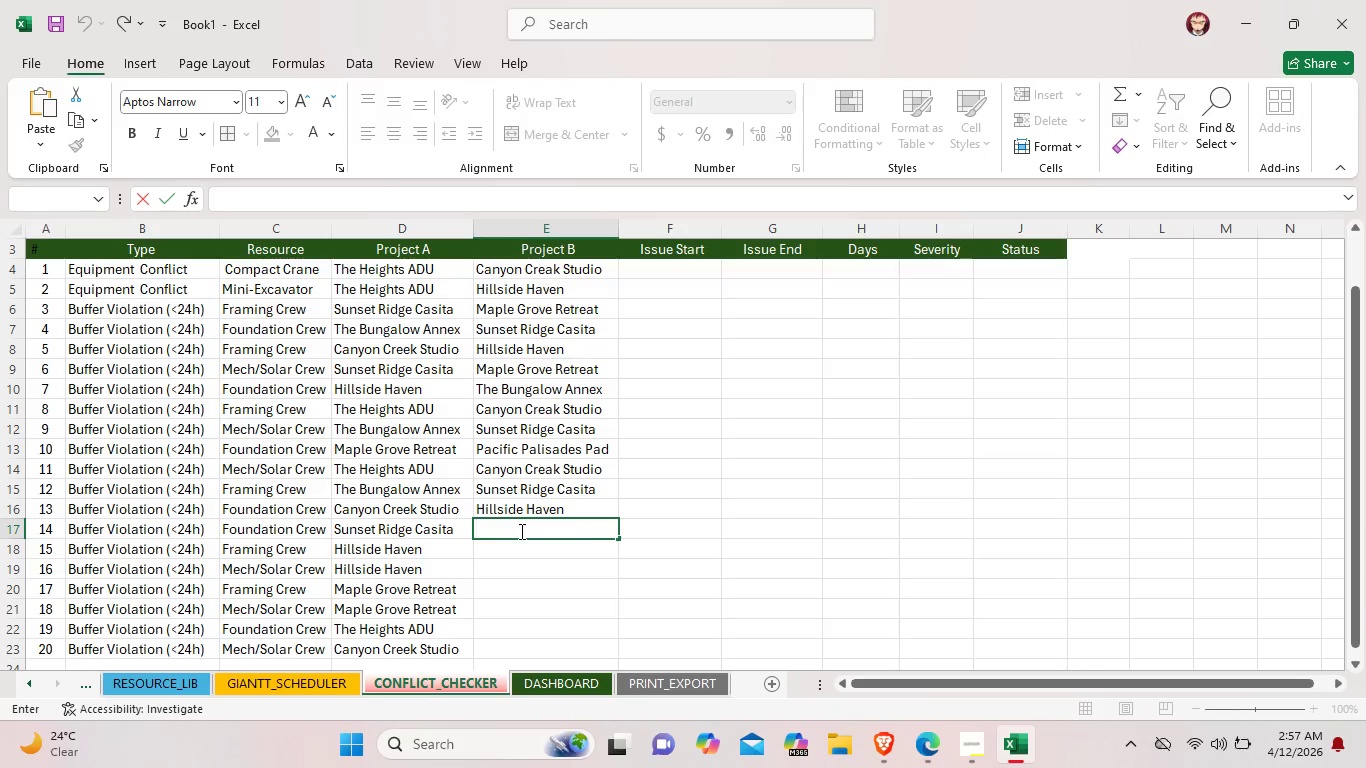 
type(Ma)
 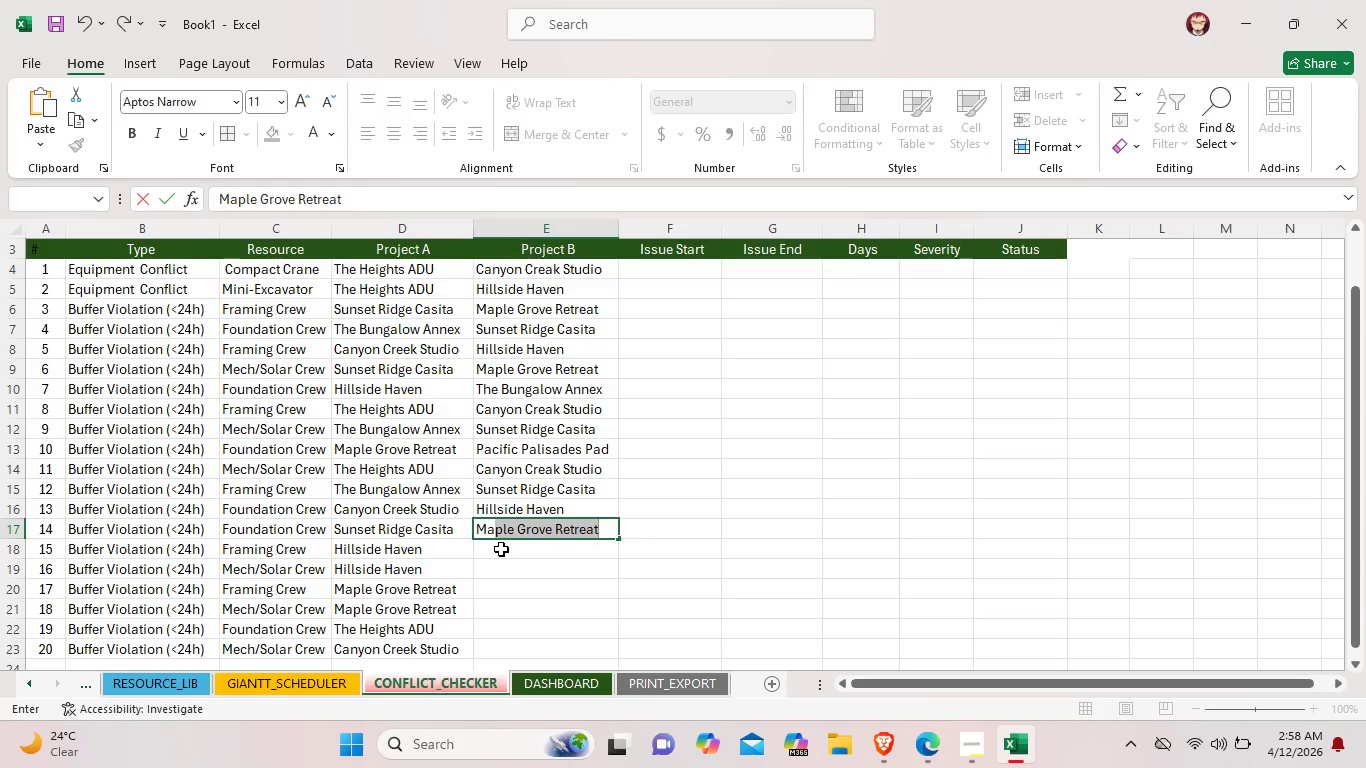 
double_click([500, 551])
 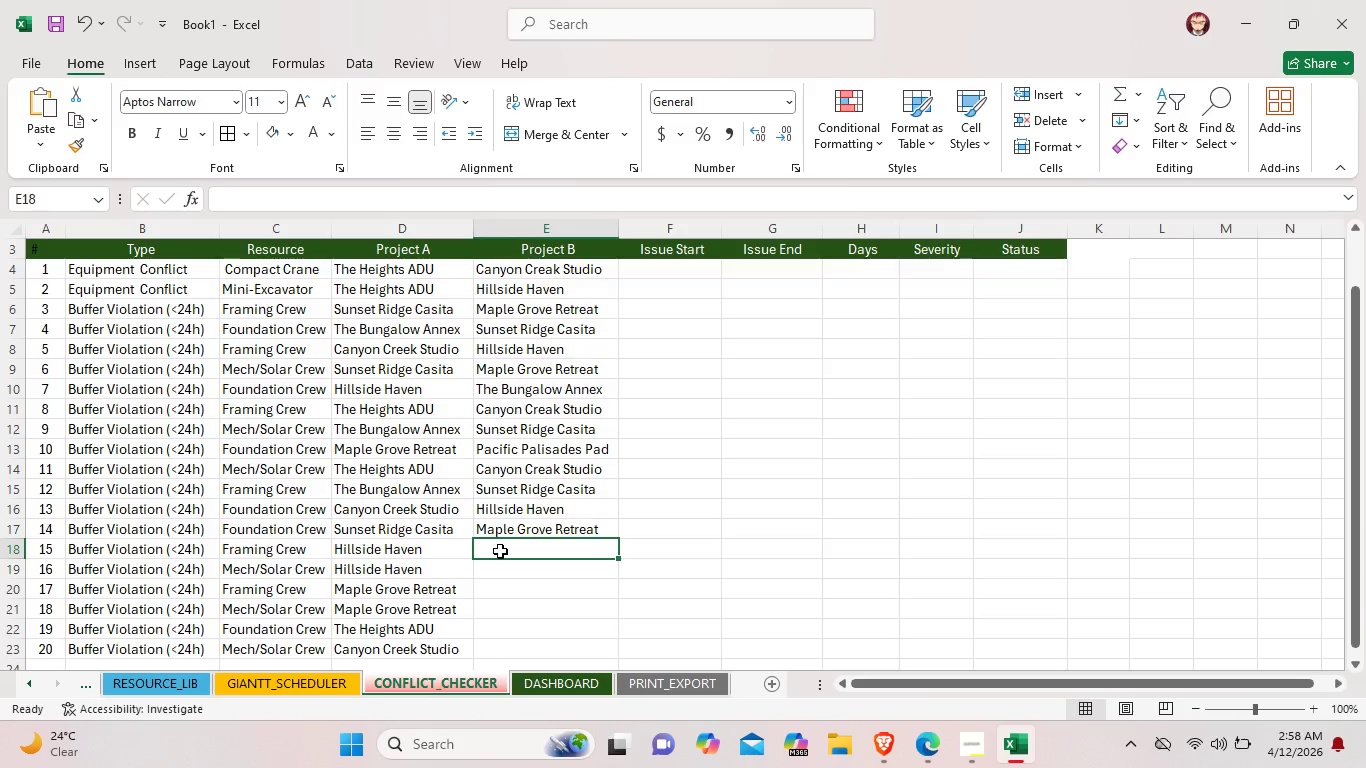 
wait(9.7)
 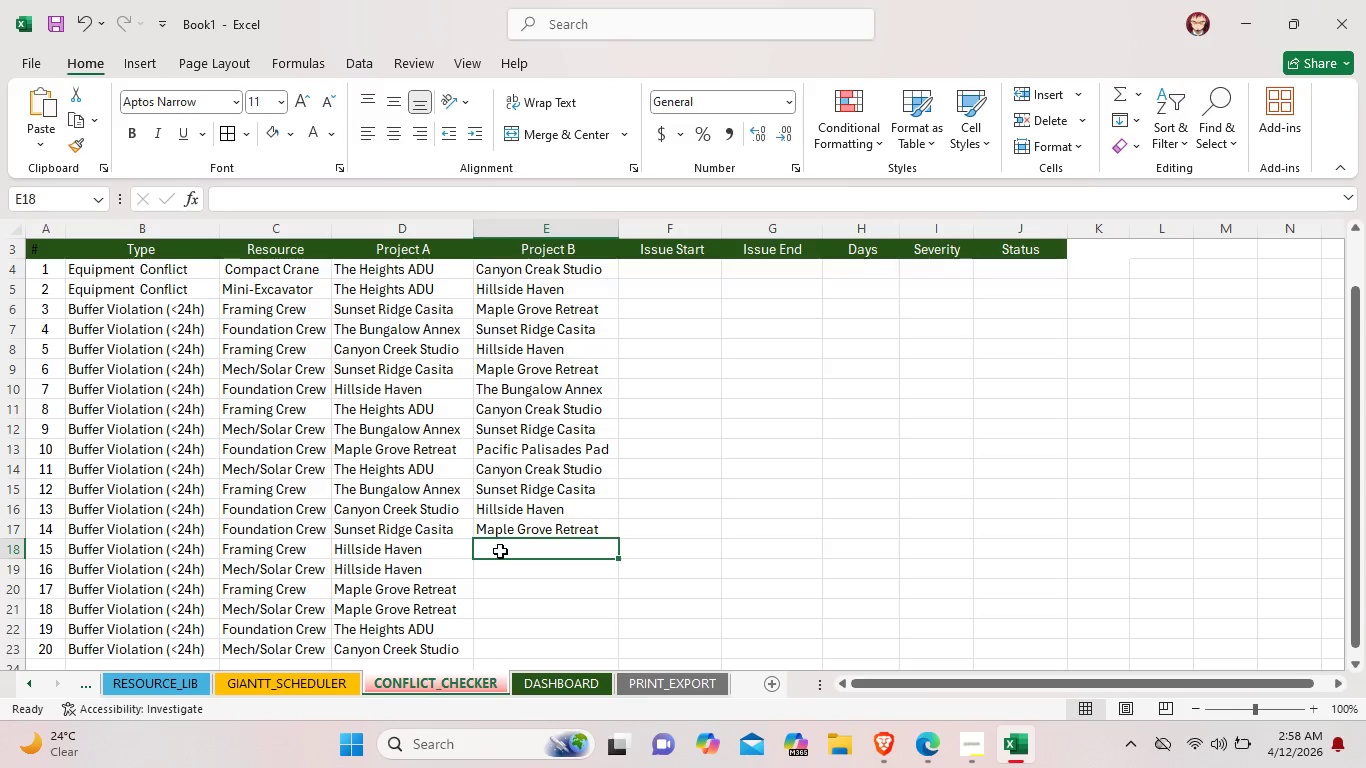 
type(Th)
 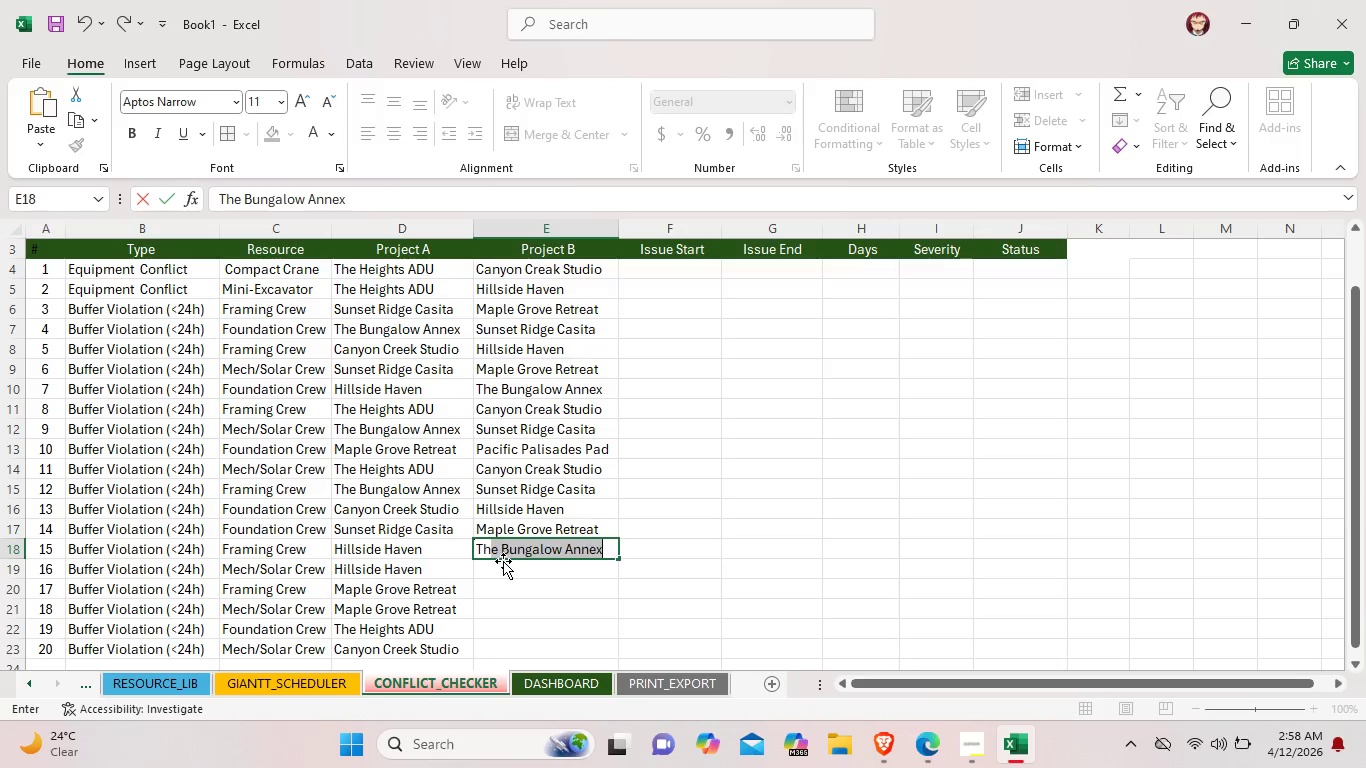 
double_click([503, 561])
 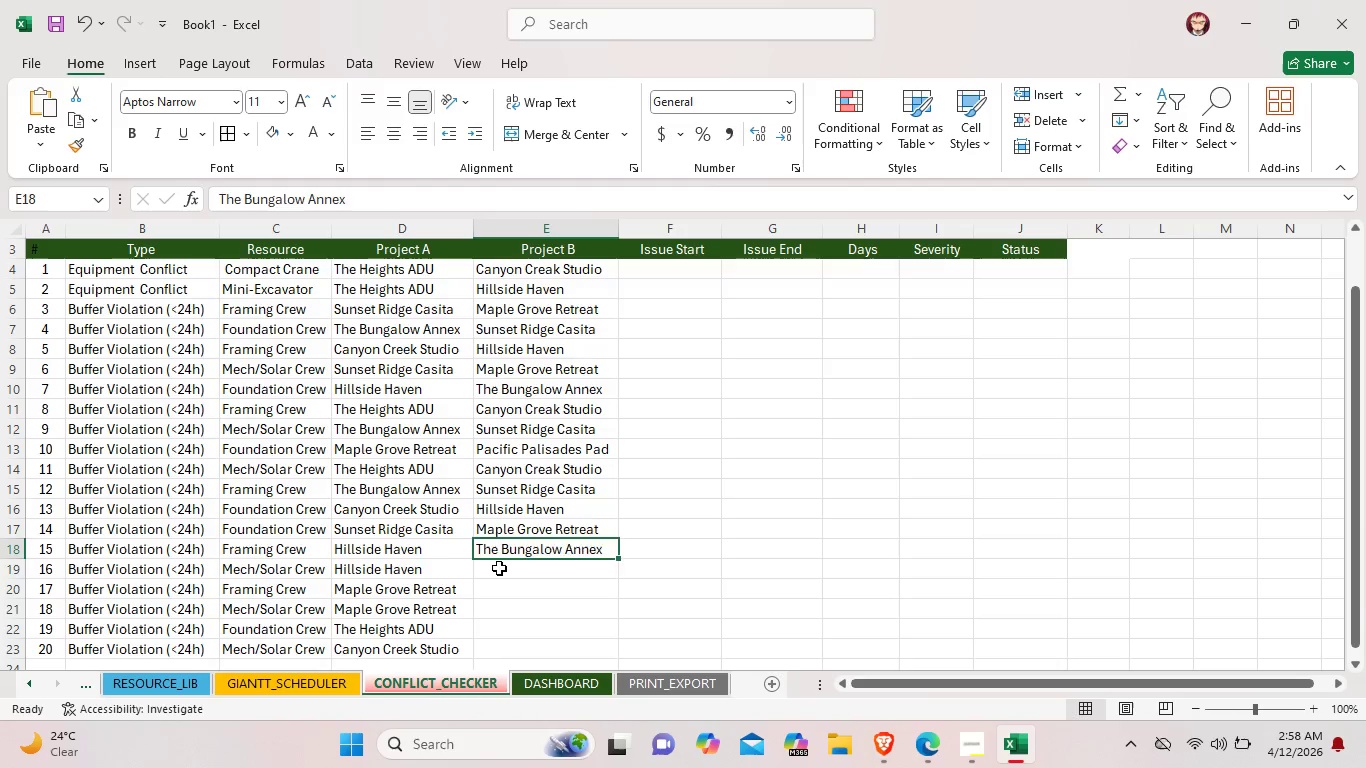 
double_click([499, 568])
 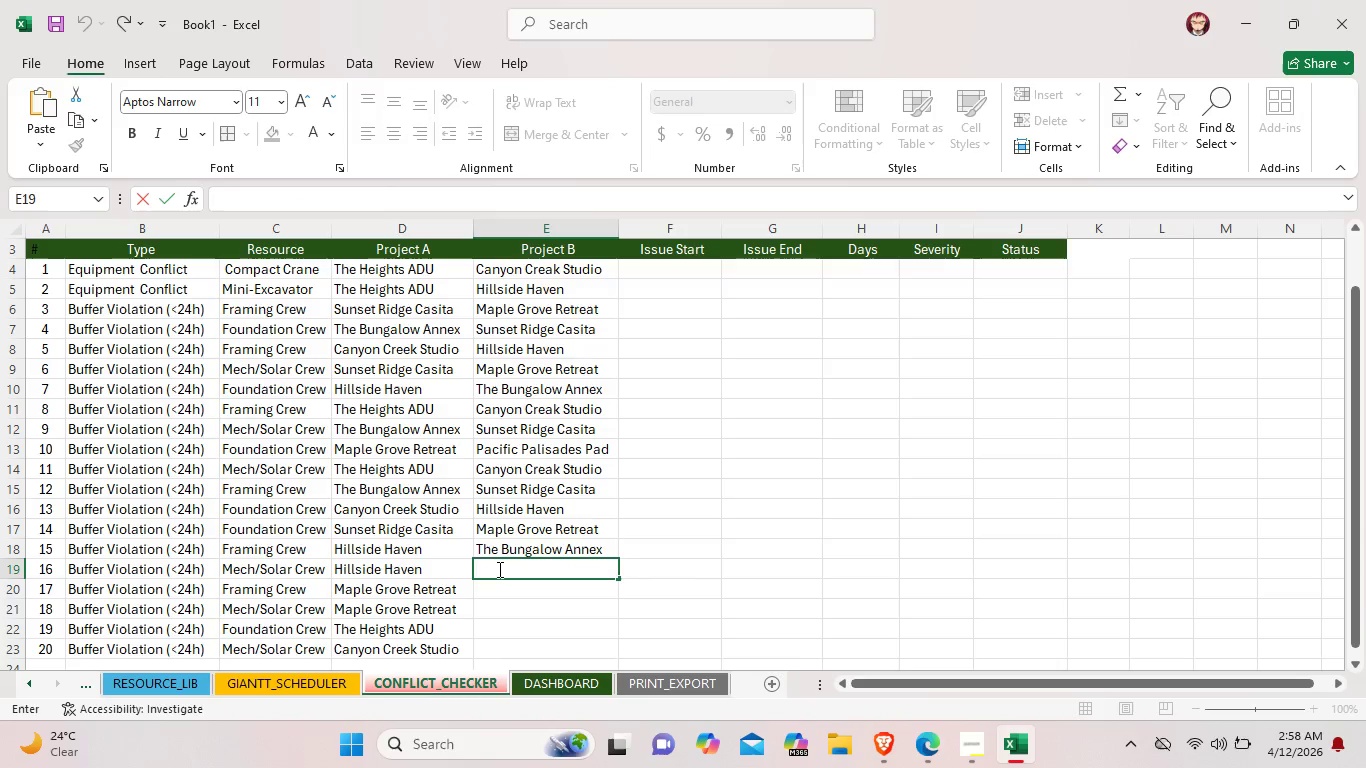 
type(The)
 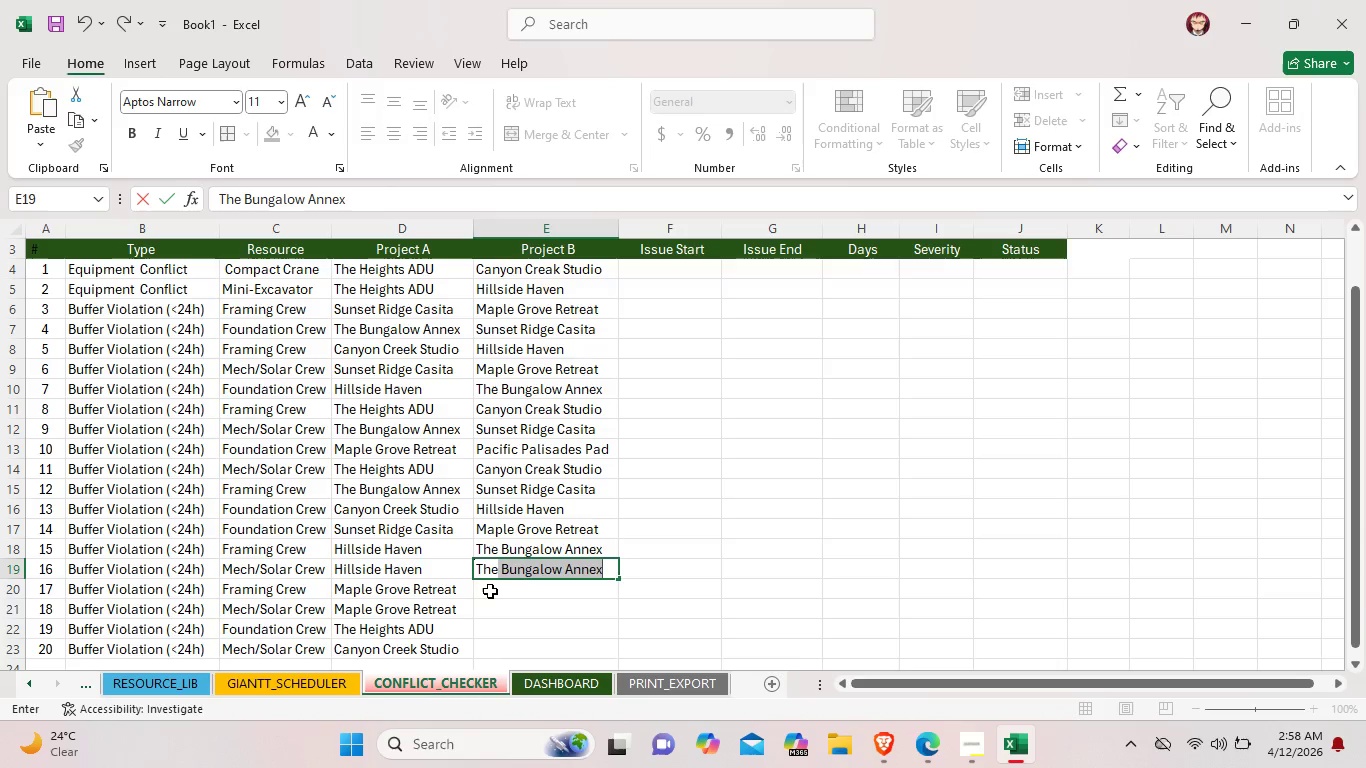 
double_click([490, 591])
 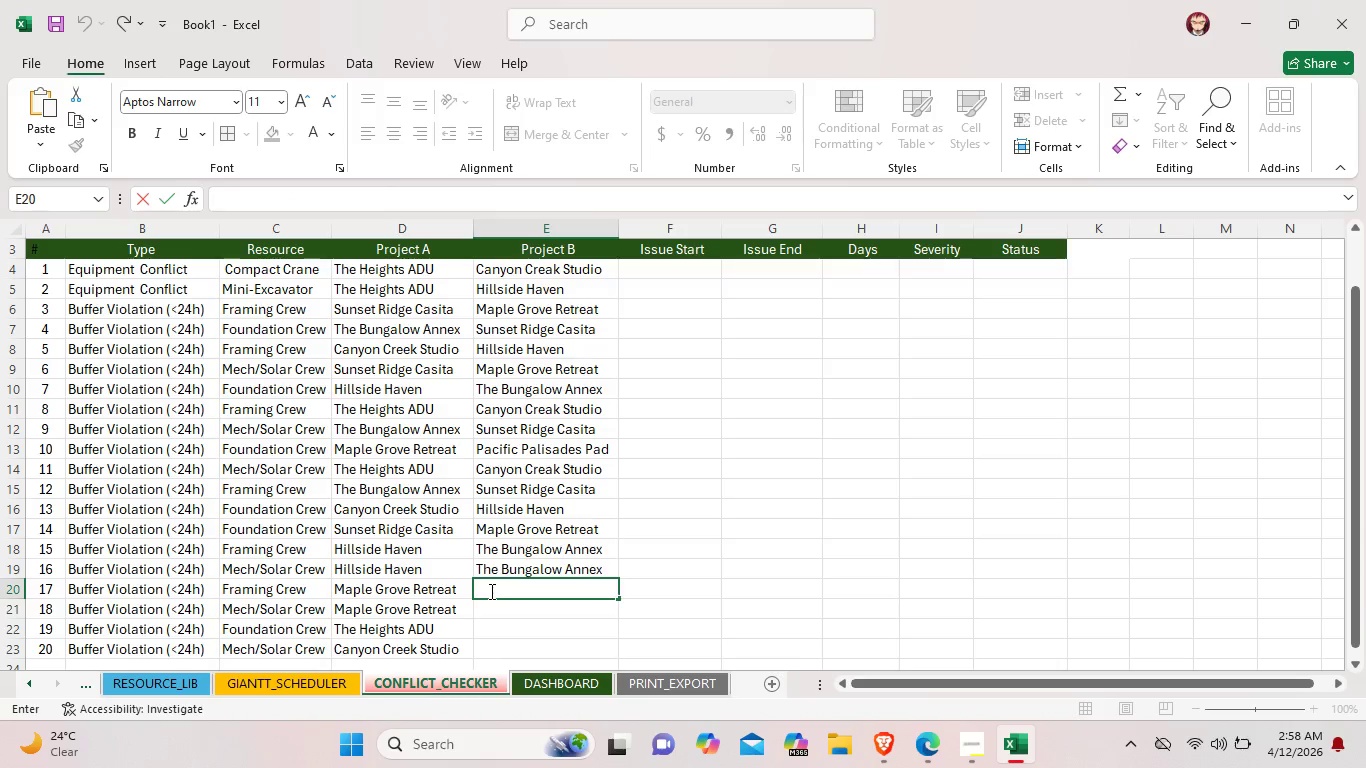 
type(Pa)
 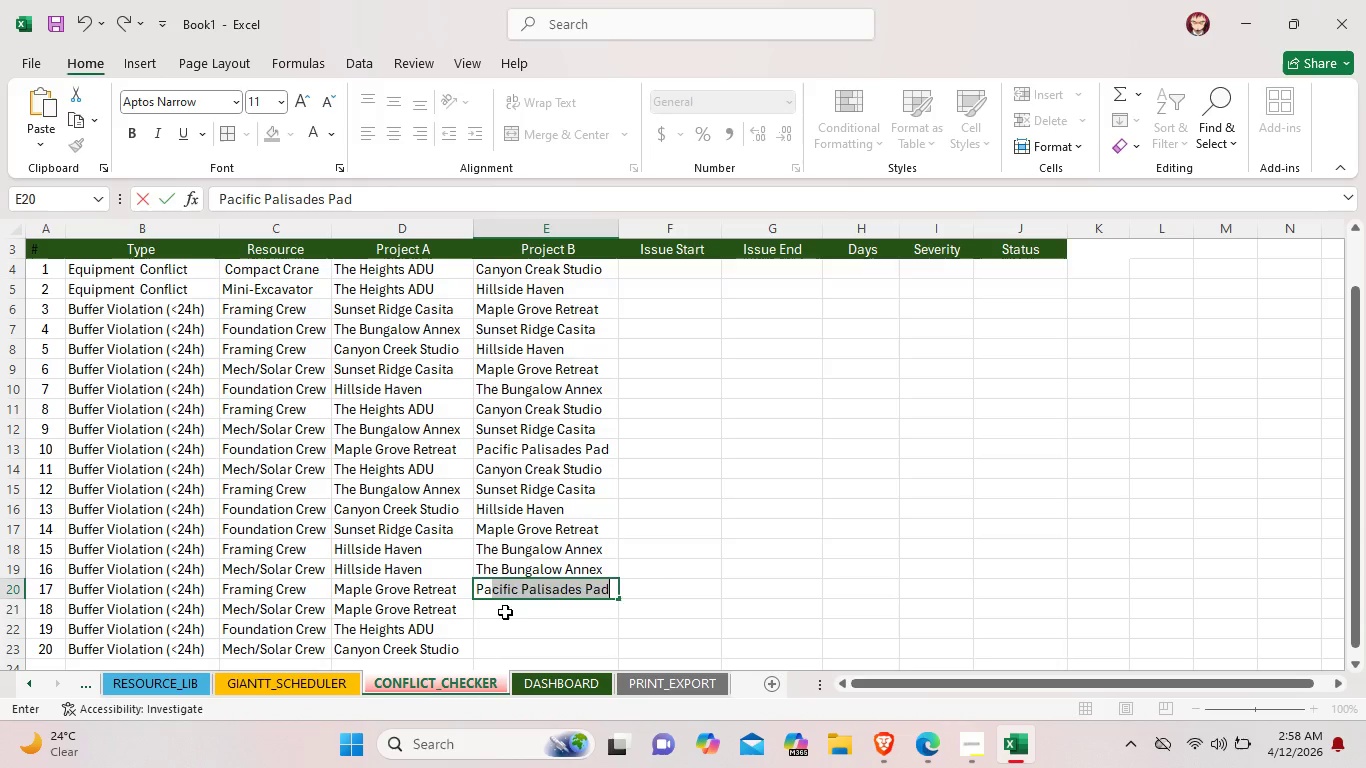 
double_click([505, 612])
 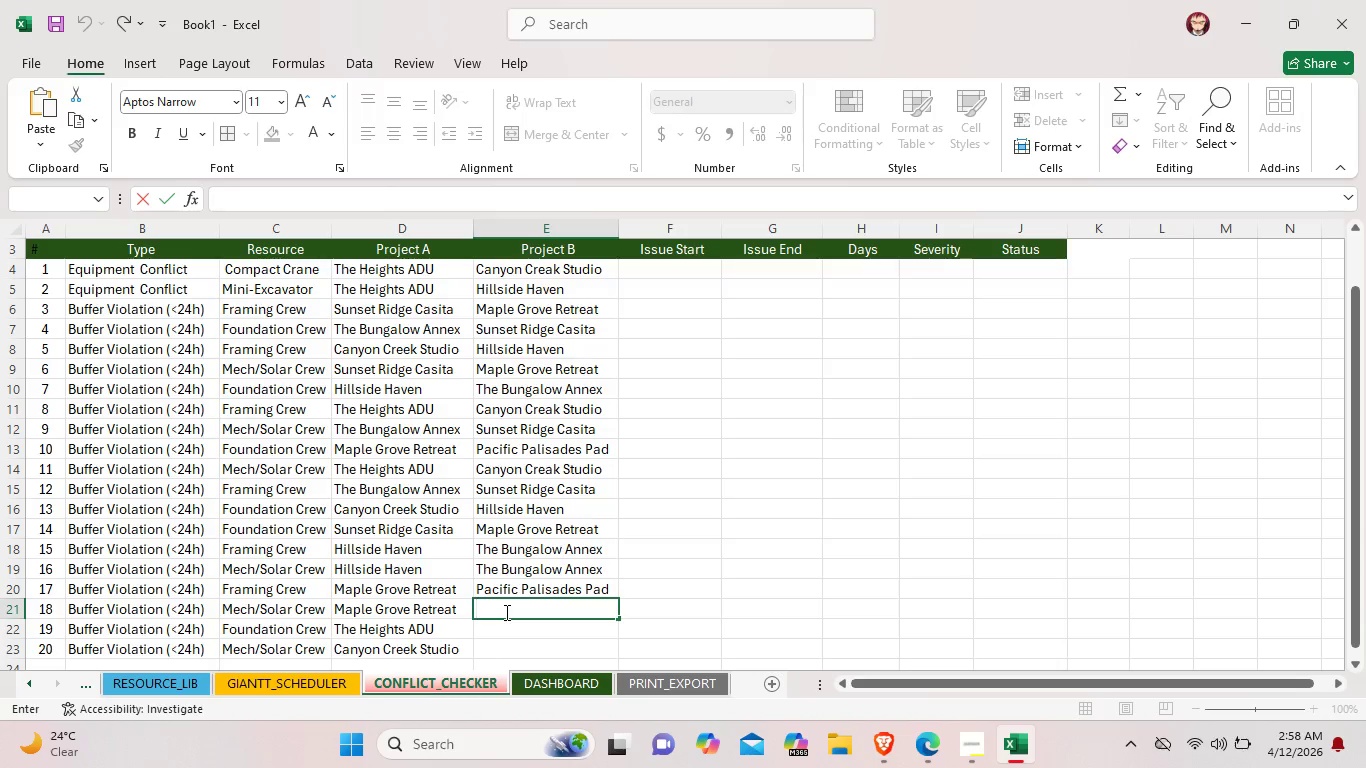 
type(Pa)
 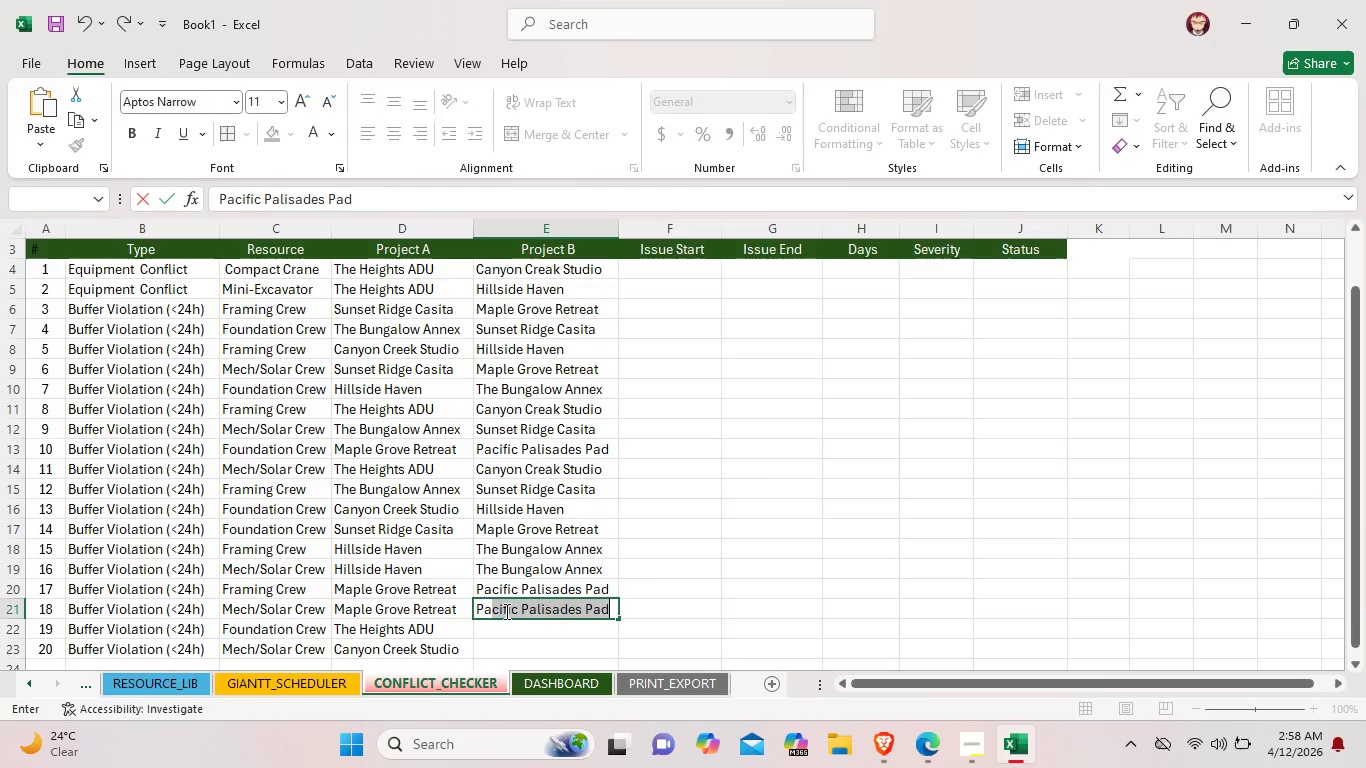 
scroll: coordinate [505, 617], scroll_direction: down, amount: 2.0
 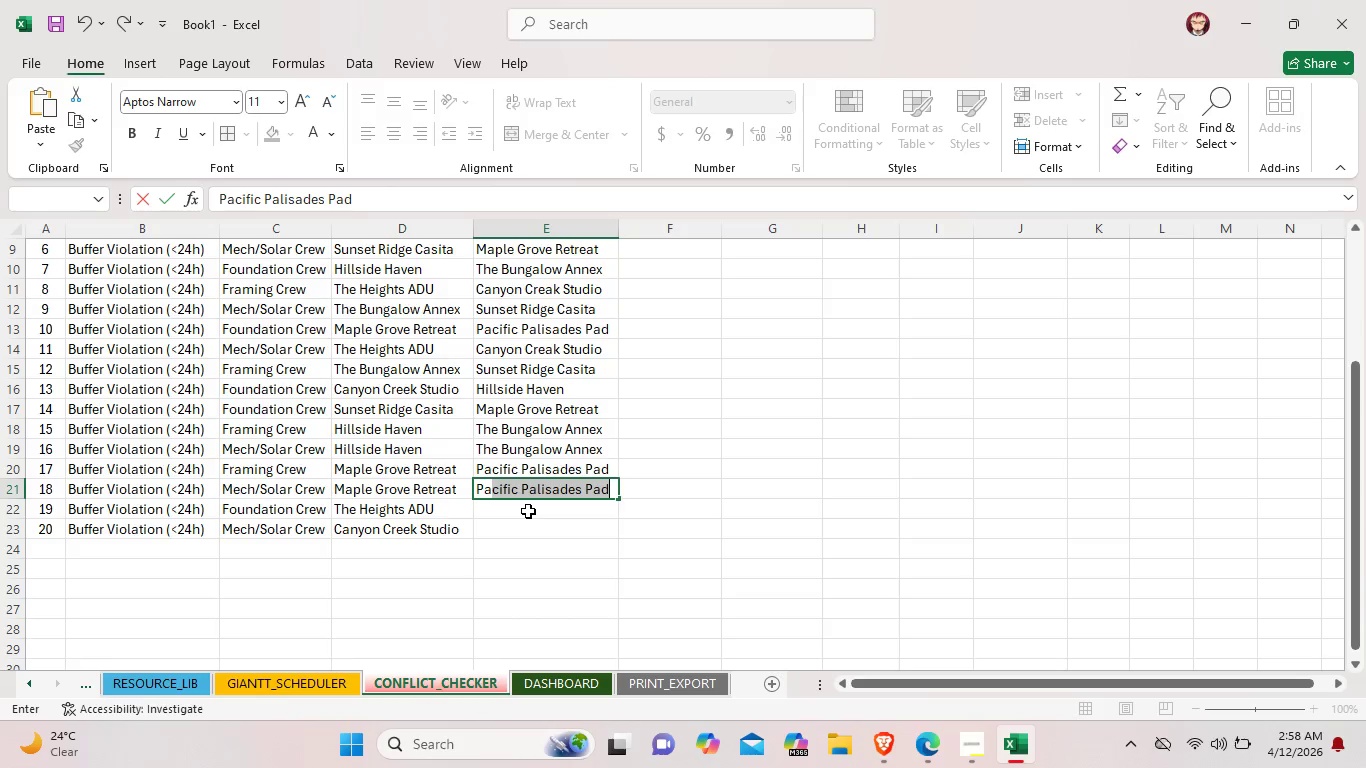 
double_click([528, 511])
 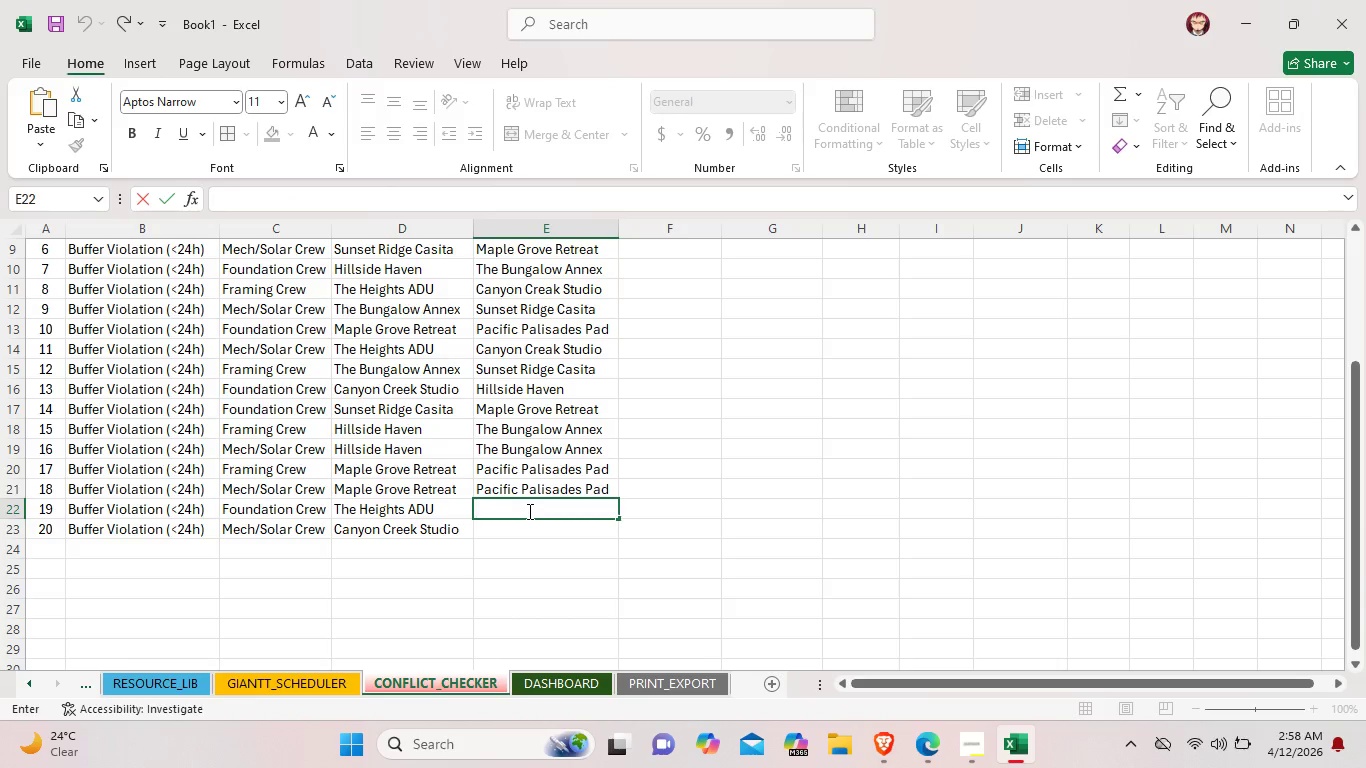 
type(Ca)
 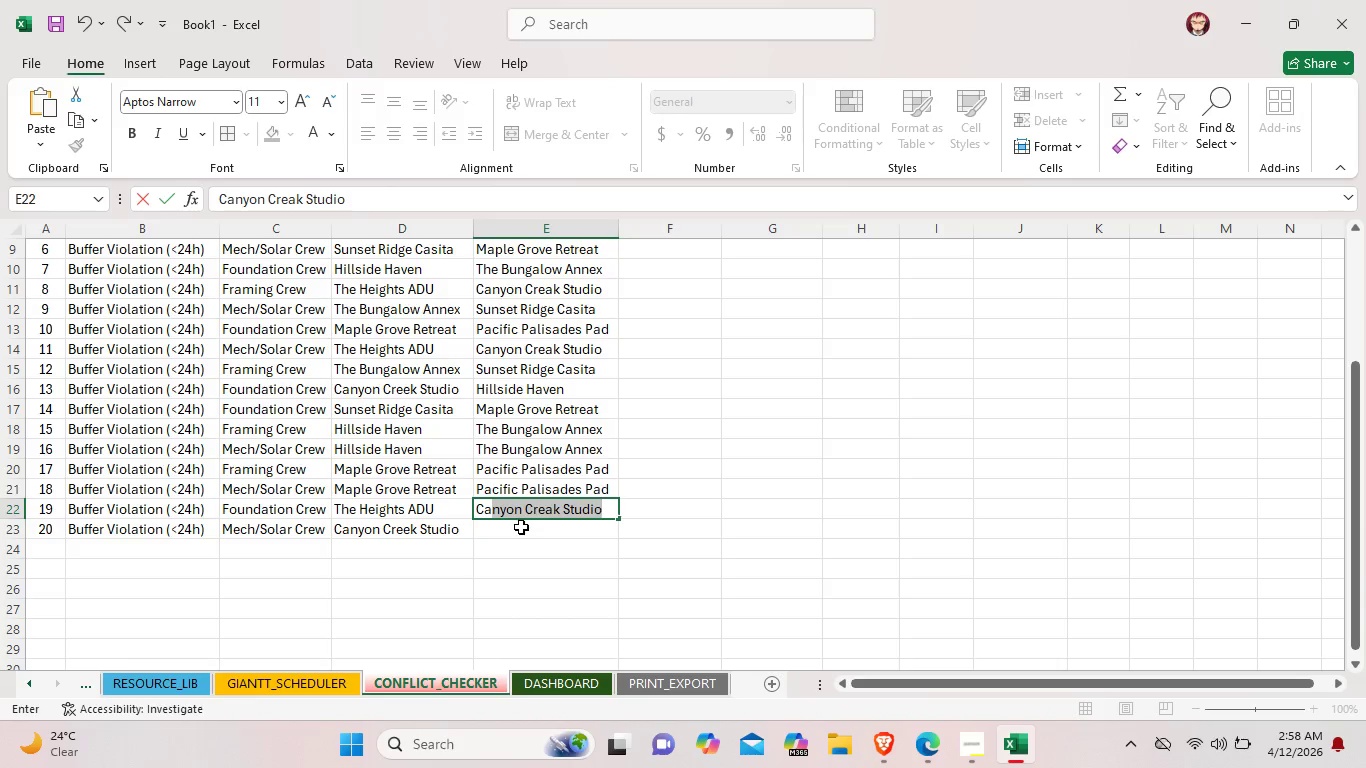 
double_click([521, 527])
 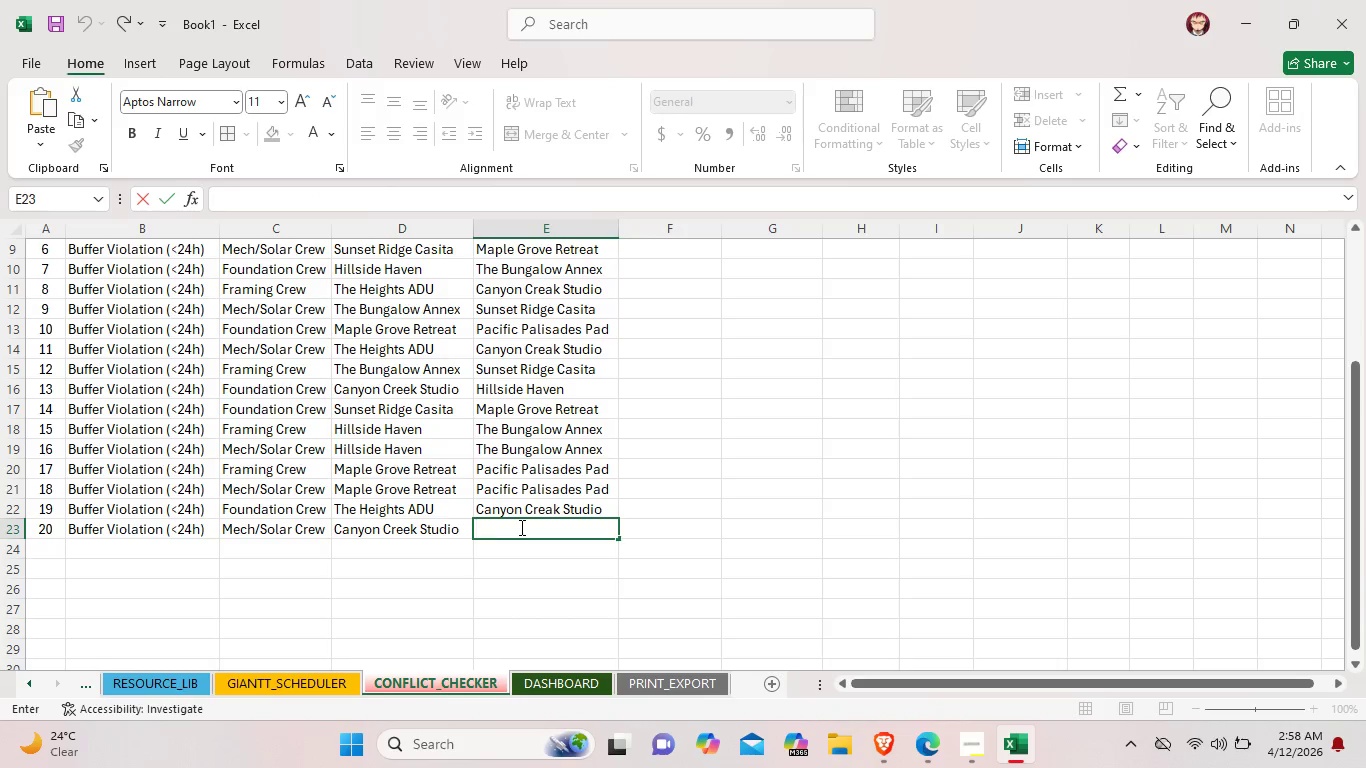 
key(Shift+ShiftLeft)
 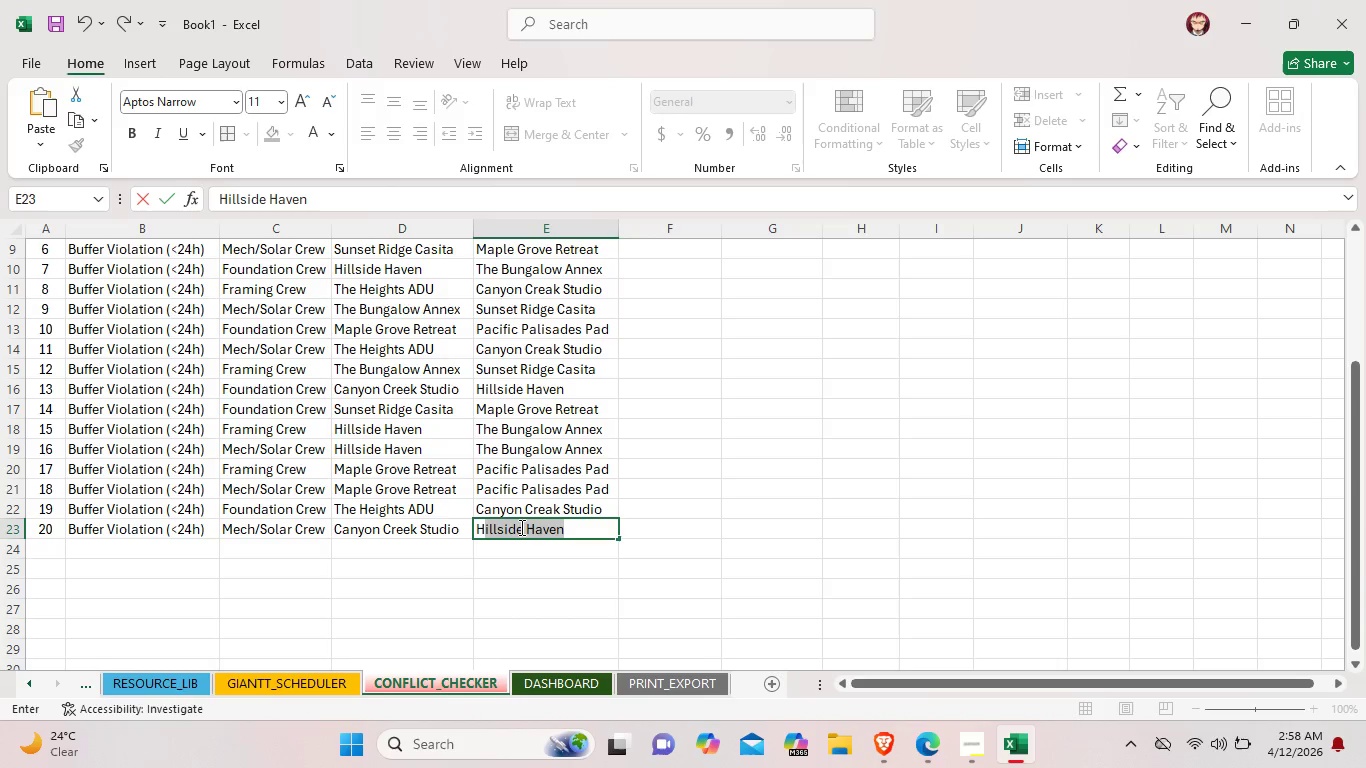 
key(Shift+H)
 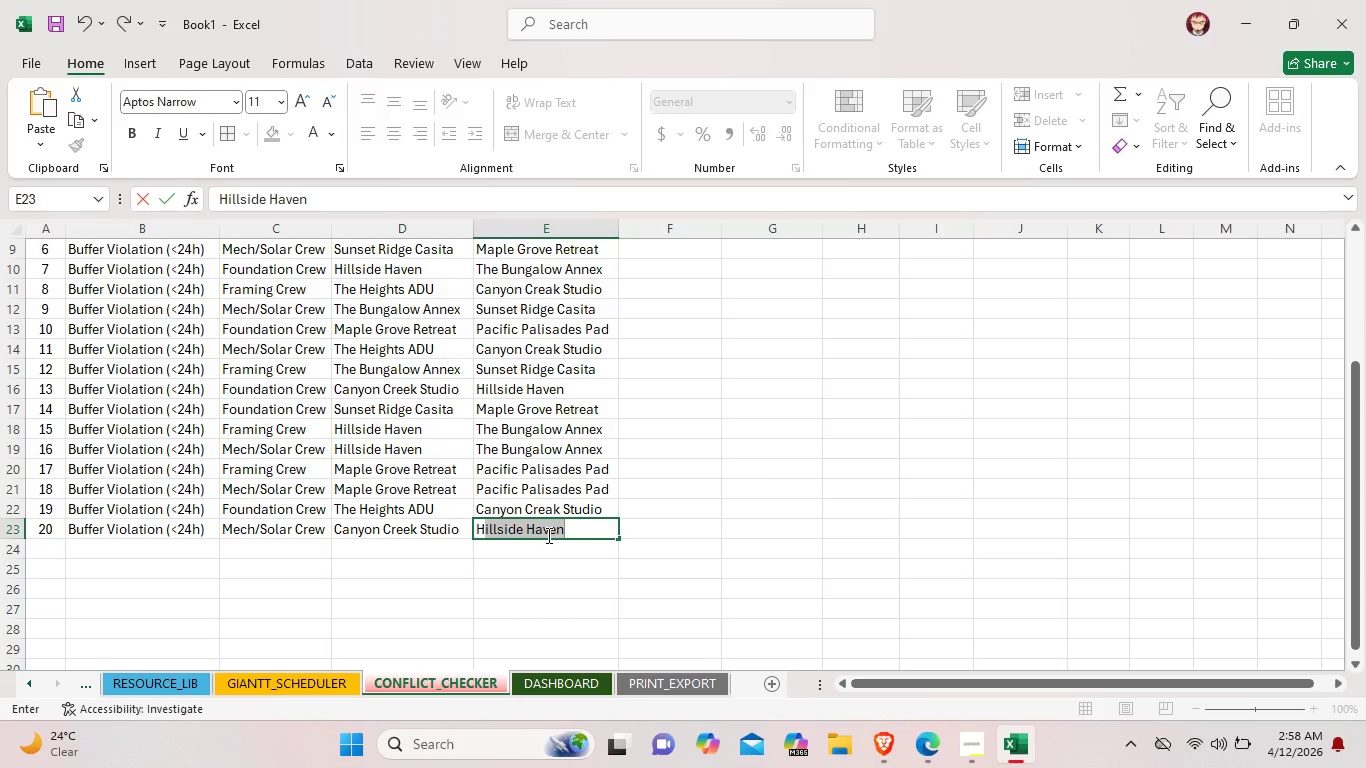 
left_click_drag(start_coordinate=[779, 469], to_coordinate=[785, 469])
 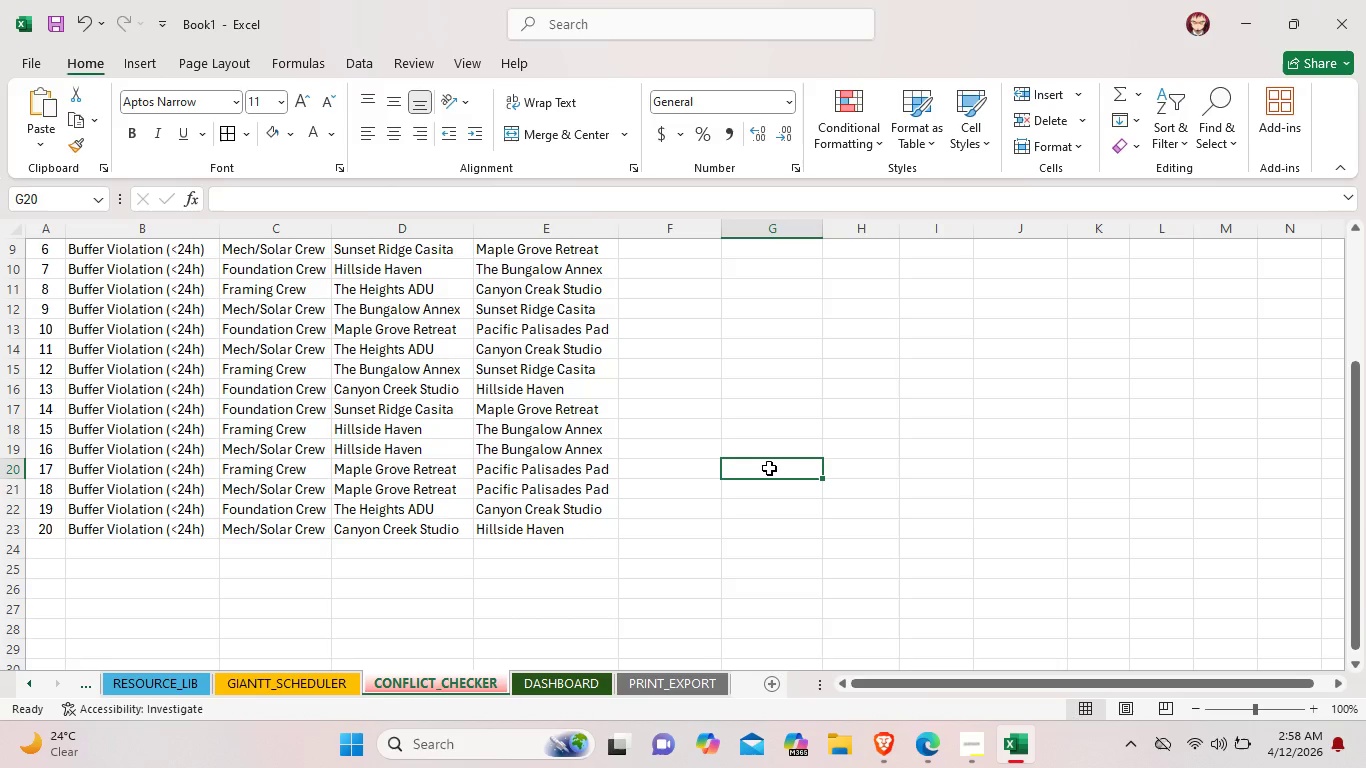 
scroll: coordinate [670, 356], scroll_direction: up, amount: 4.0
 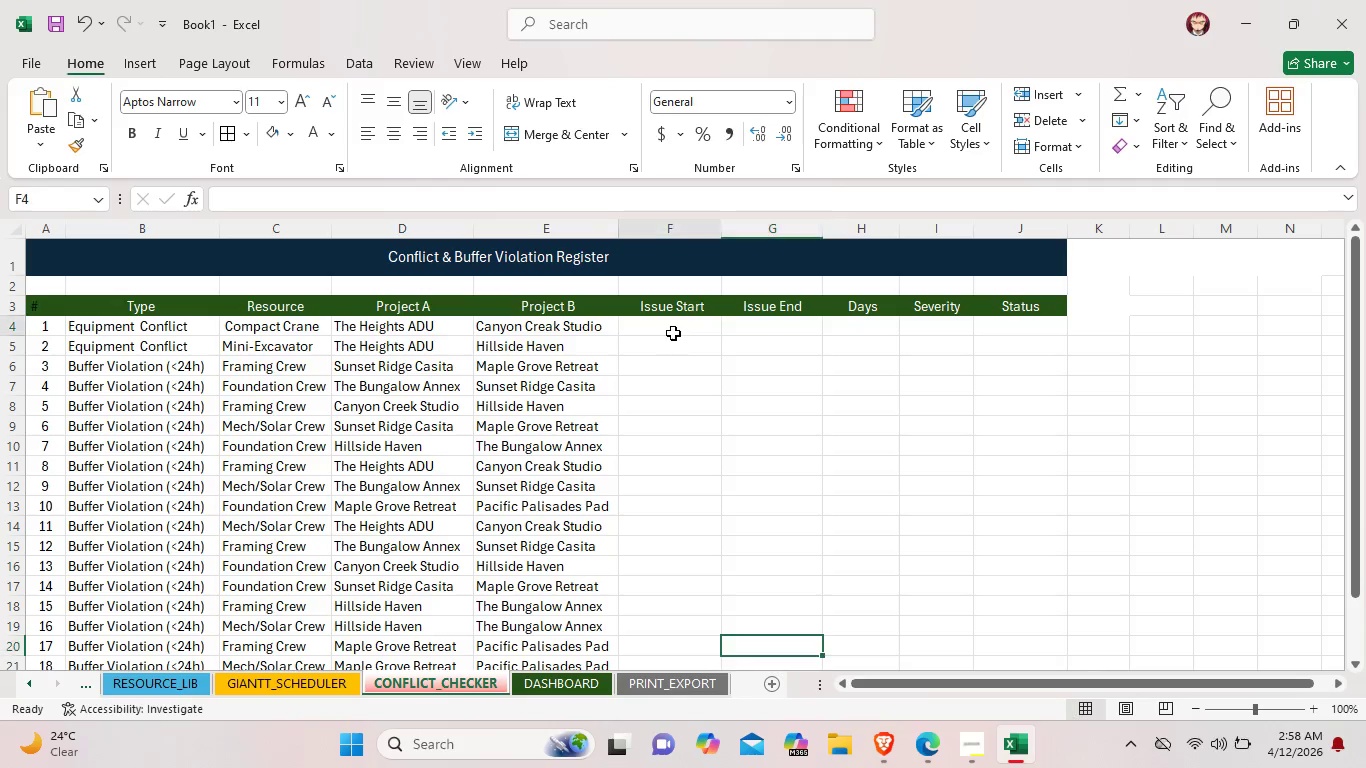 
left_click([673, 333])
 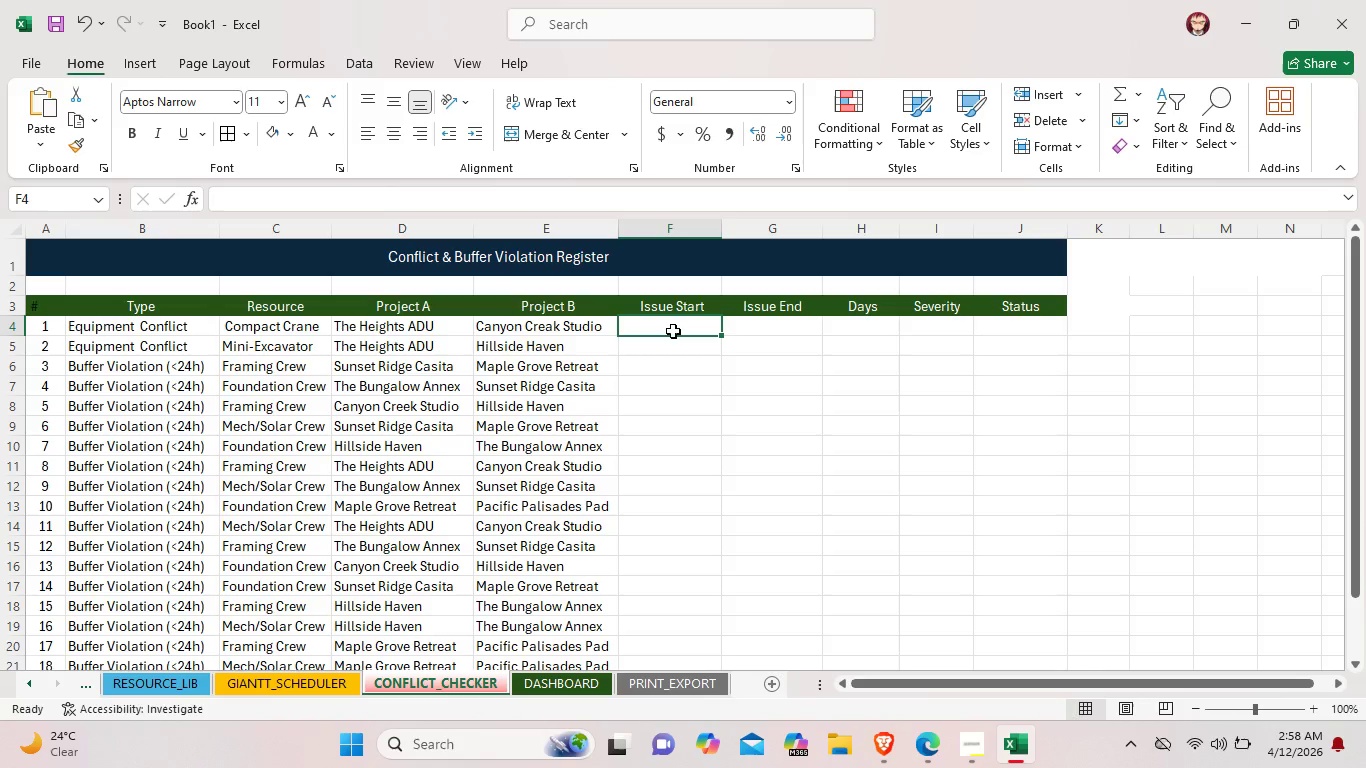 
double_click([673, 331])
 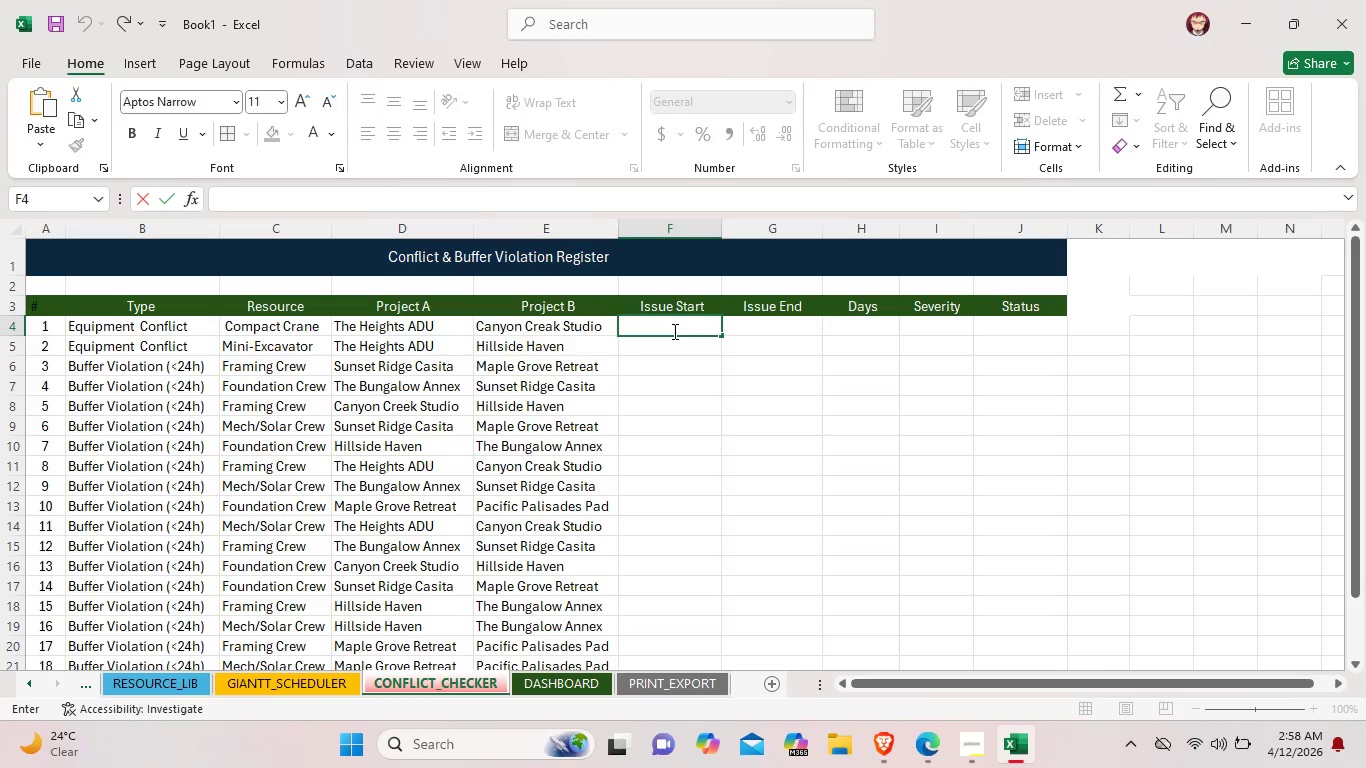 
type(Jun 09, 2025)
 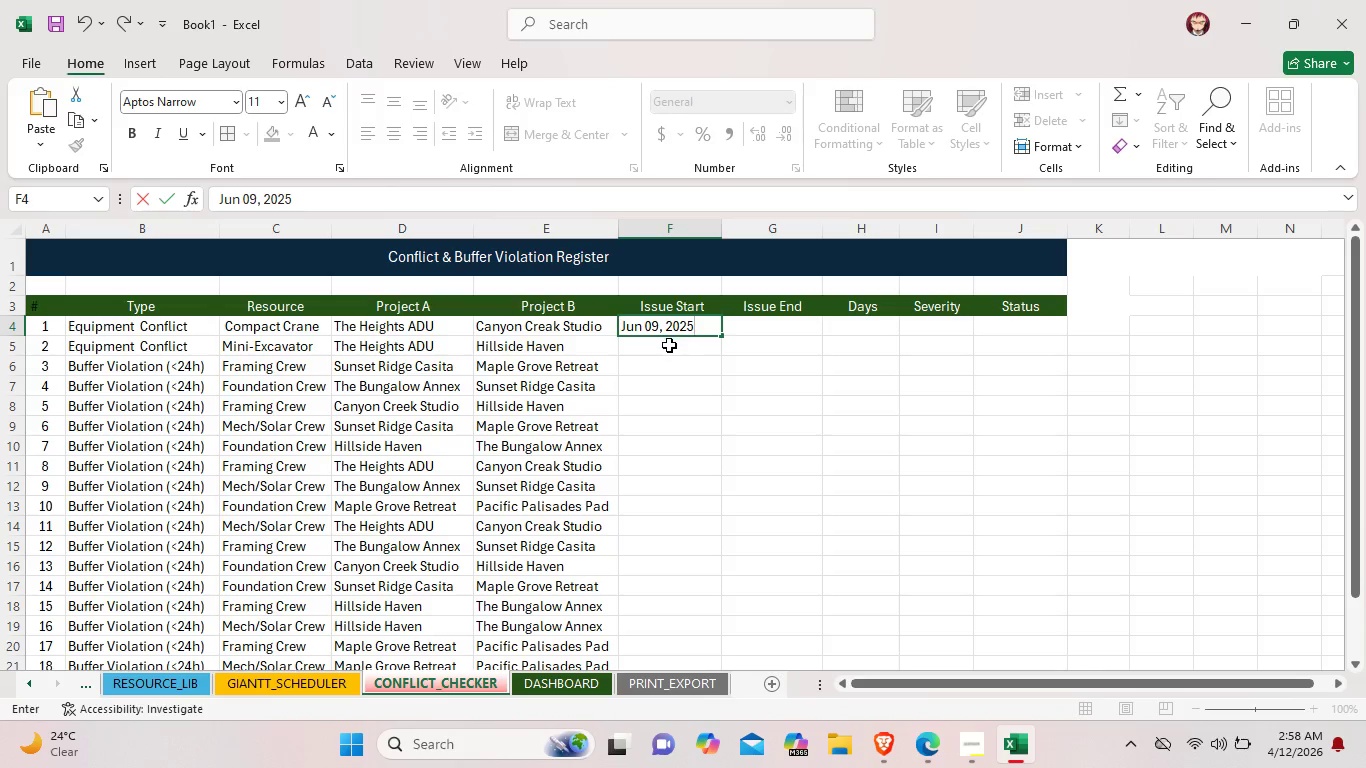 
double_click([669, 345])
 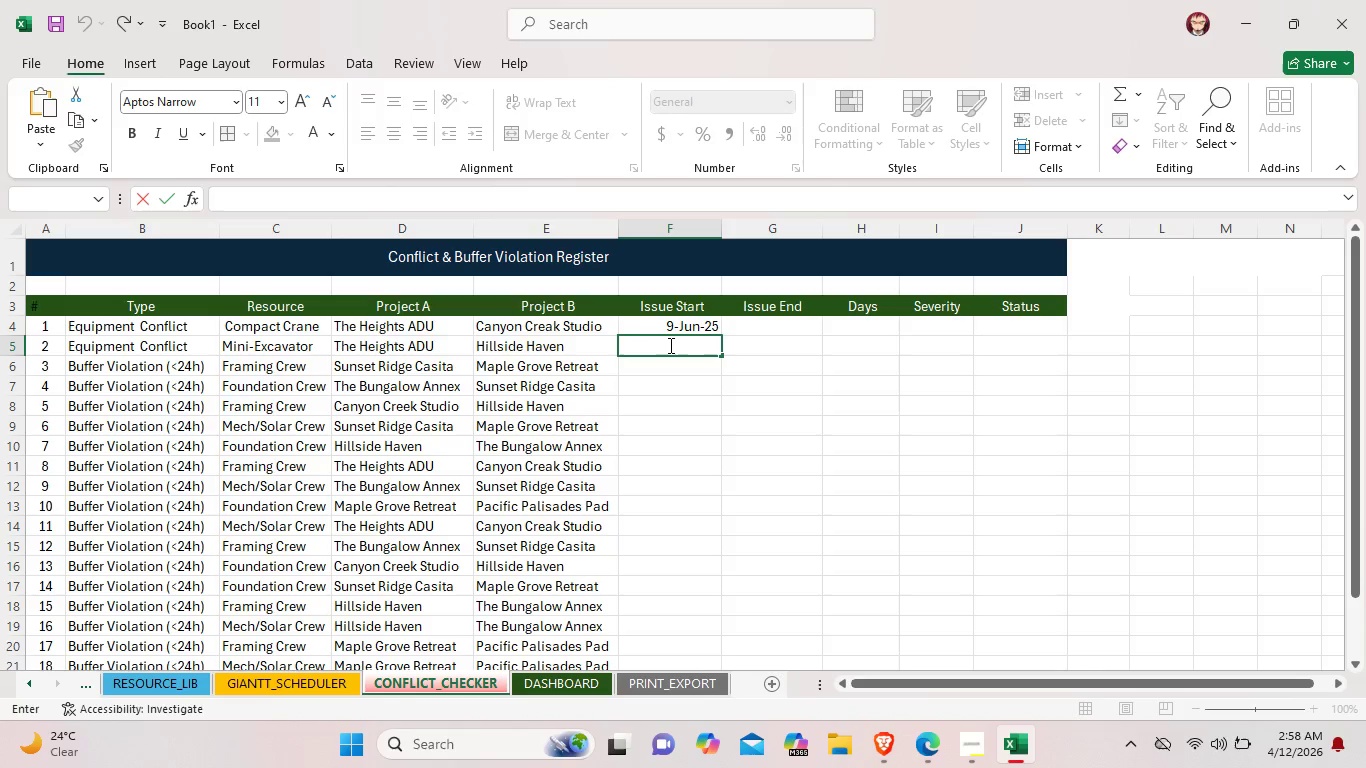 
type(Jun 16, 2025)
 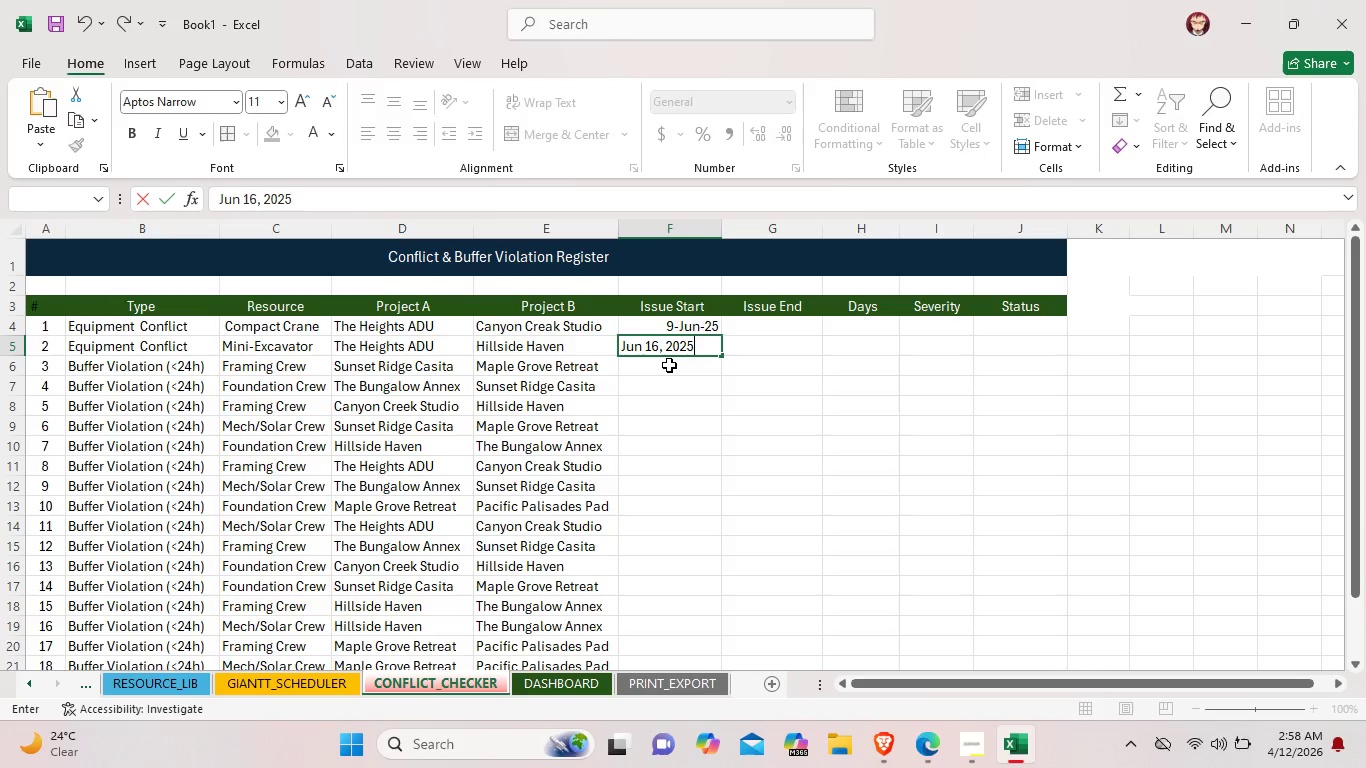 
left_click([669, 365])
 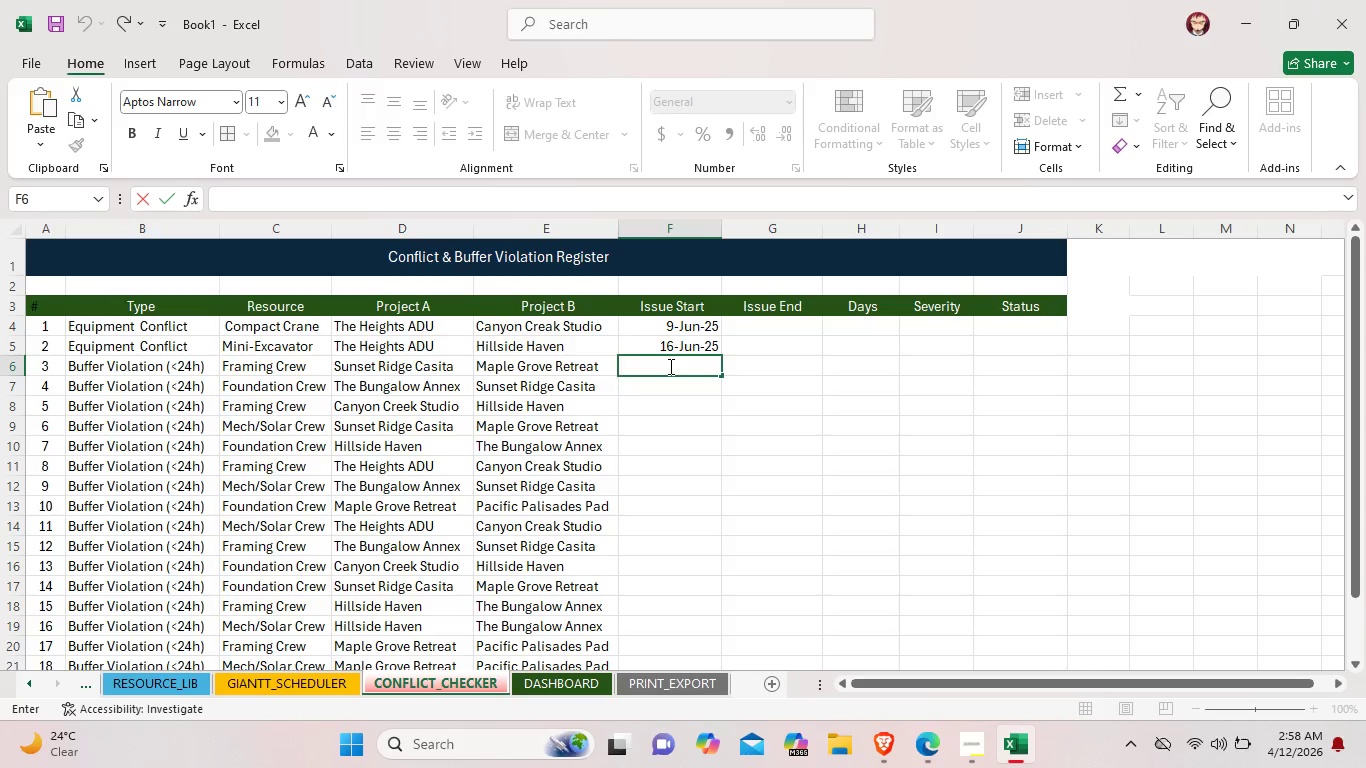 
type(Aug 15, 2025)
 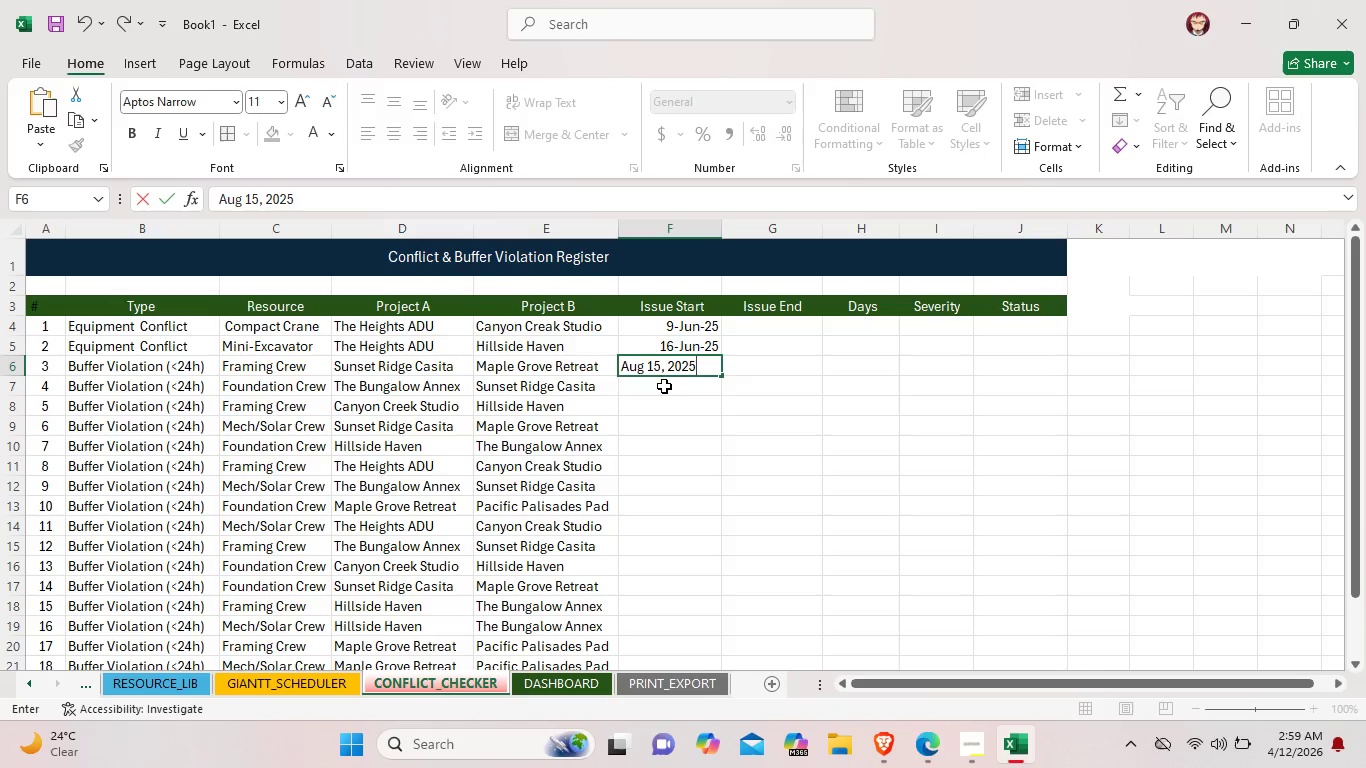 
double_click([664, 386])
 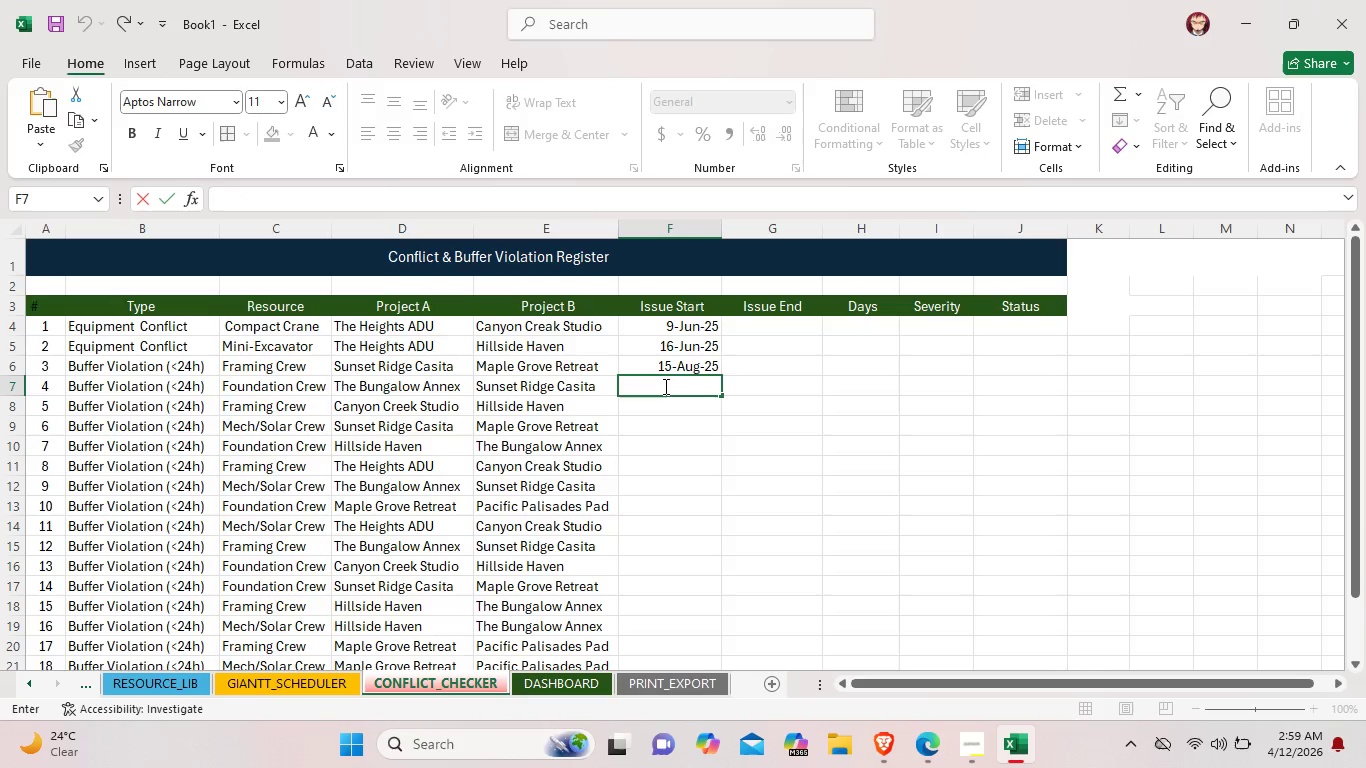 
type(Jul 11,2025)
 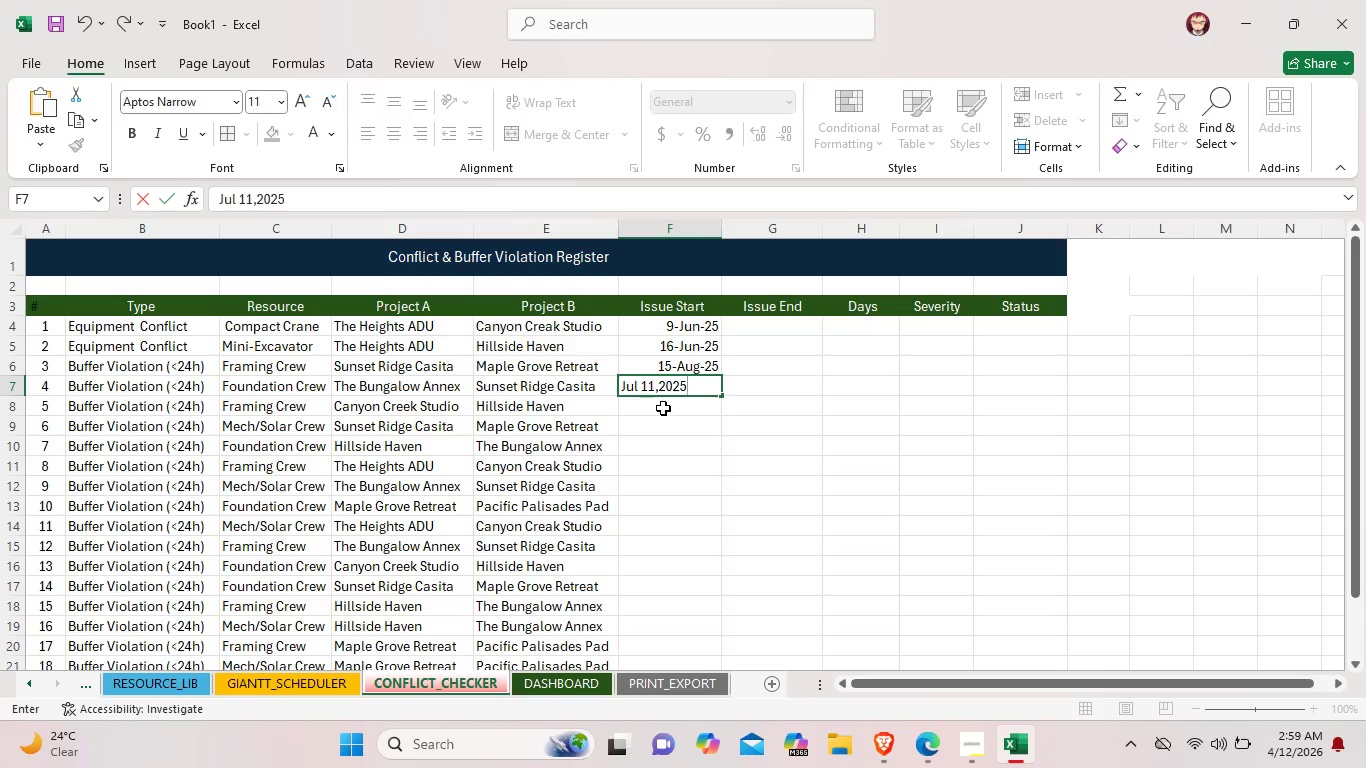 
double_click([663, 407])
 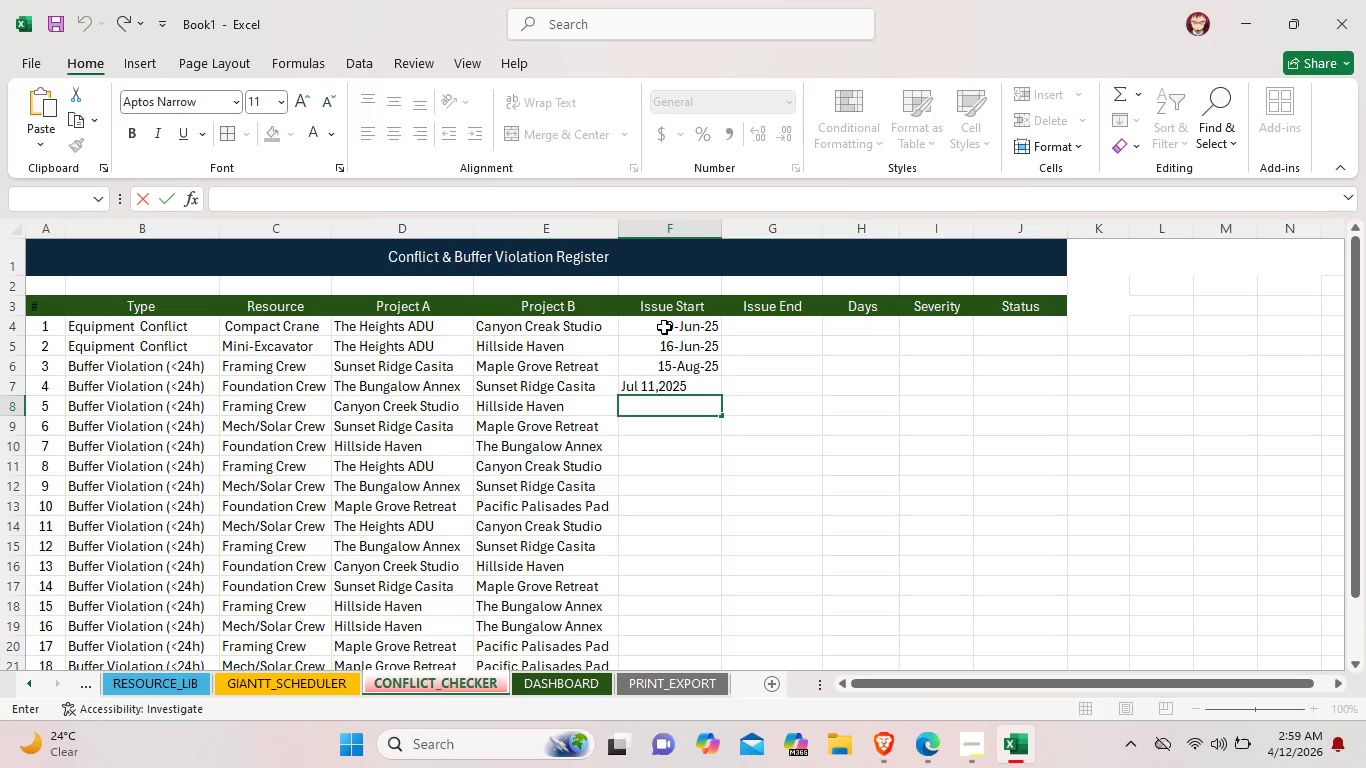 
left_click([664, 326])
 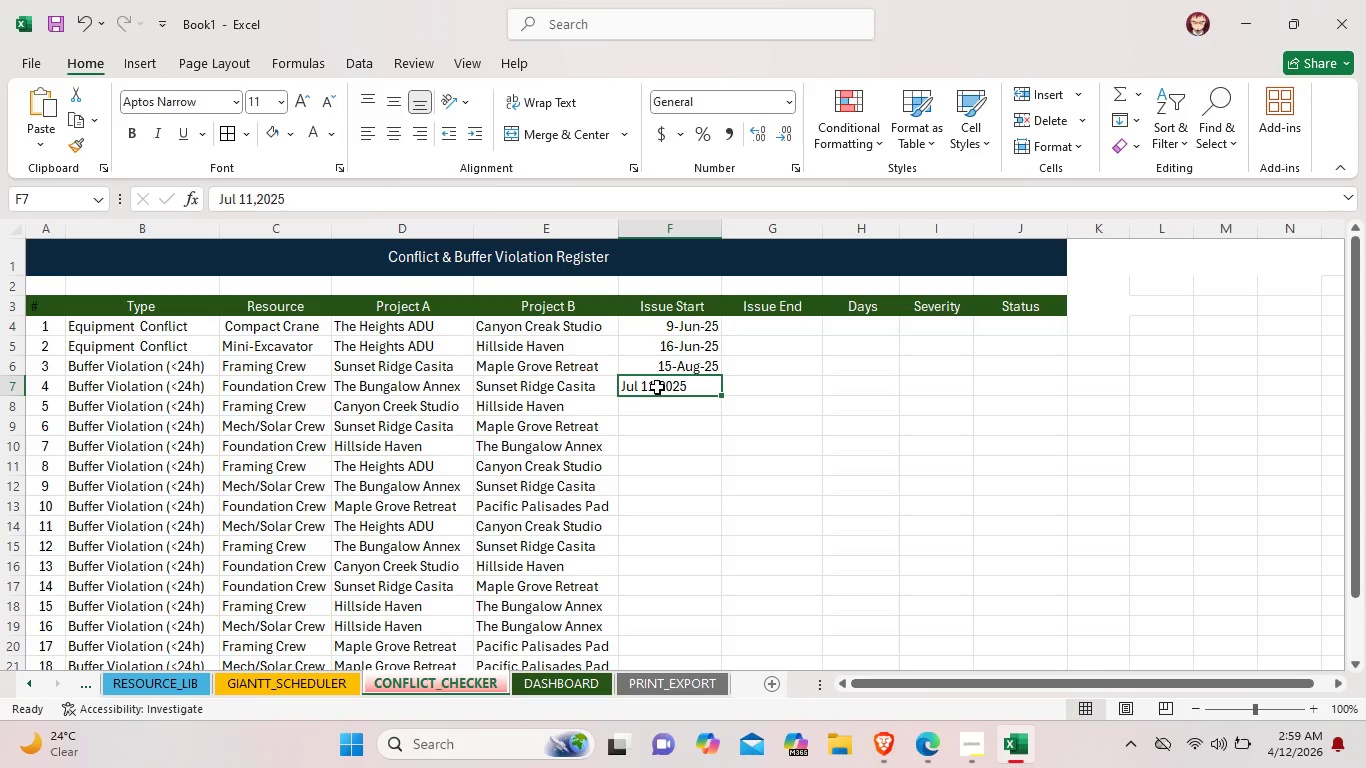 
double_click([746, 386])
 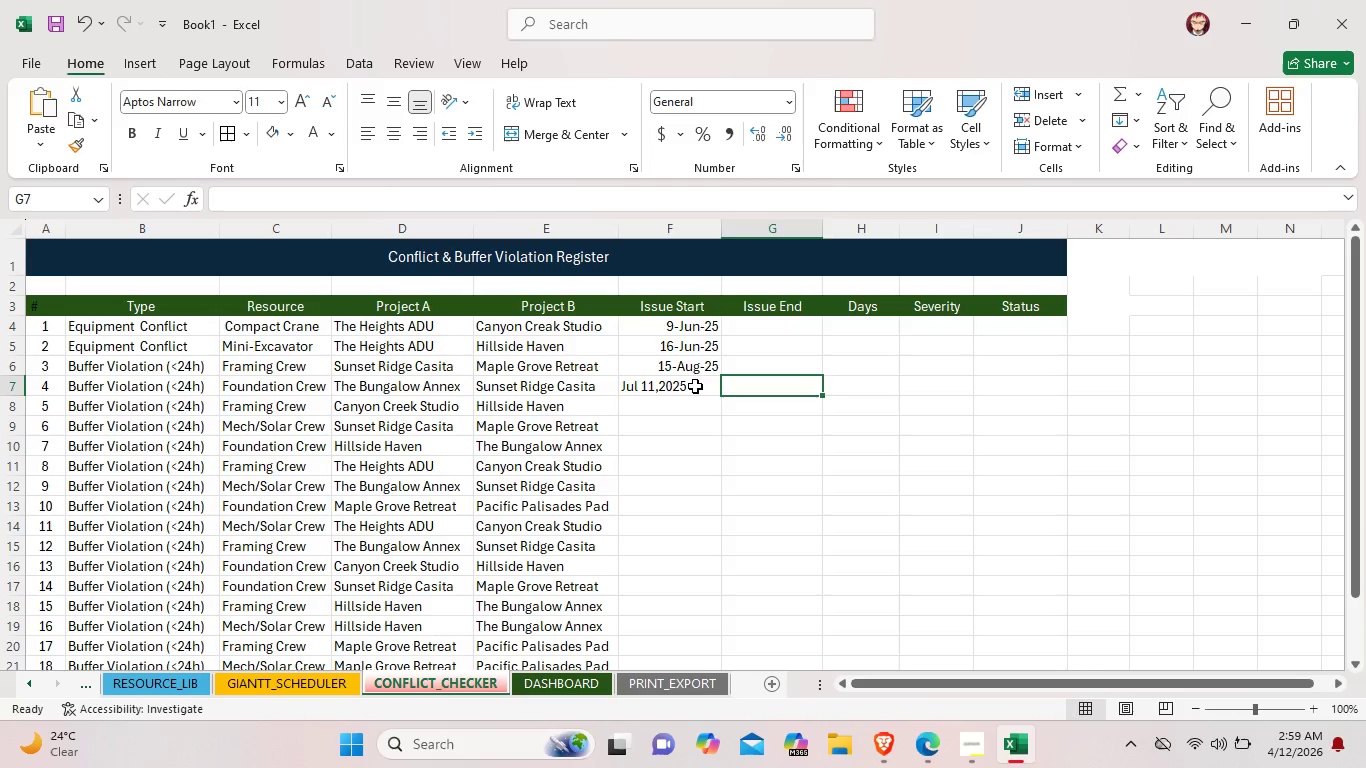 
left_click([693, 387])
 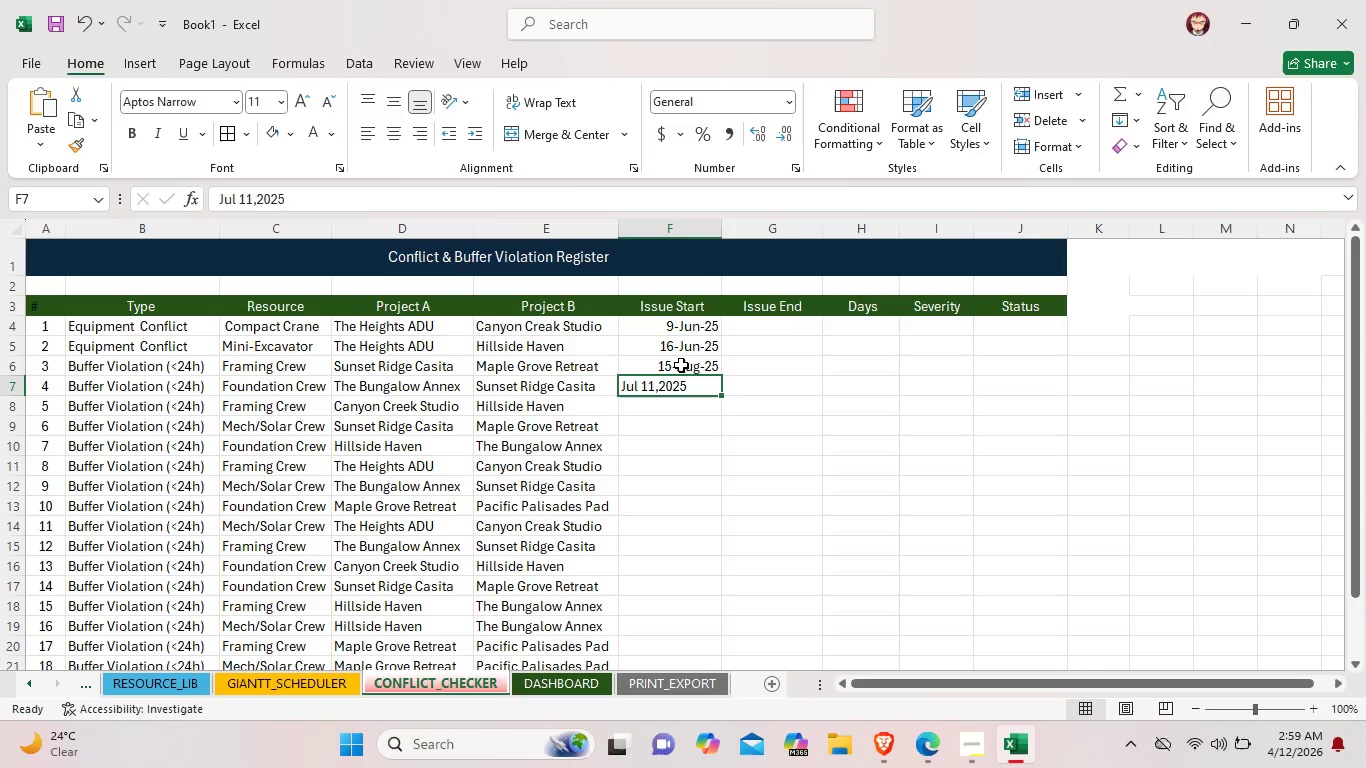 
left_click_drag(start_coordinate=[669, 326], to_coordinate=[675, 370])
 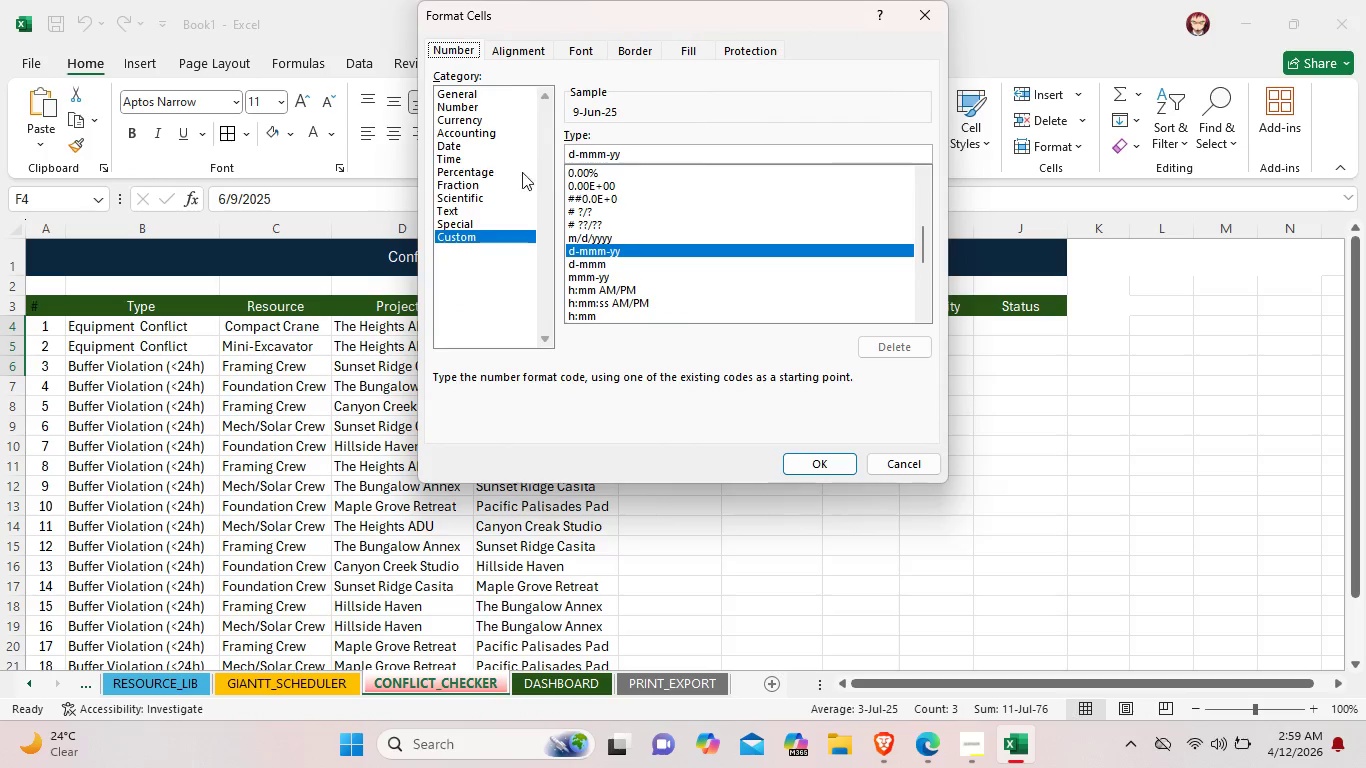 
left_click([464, 147])
 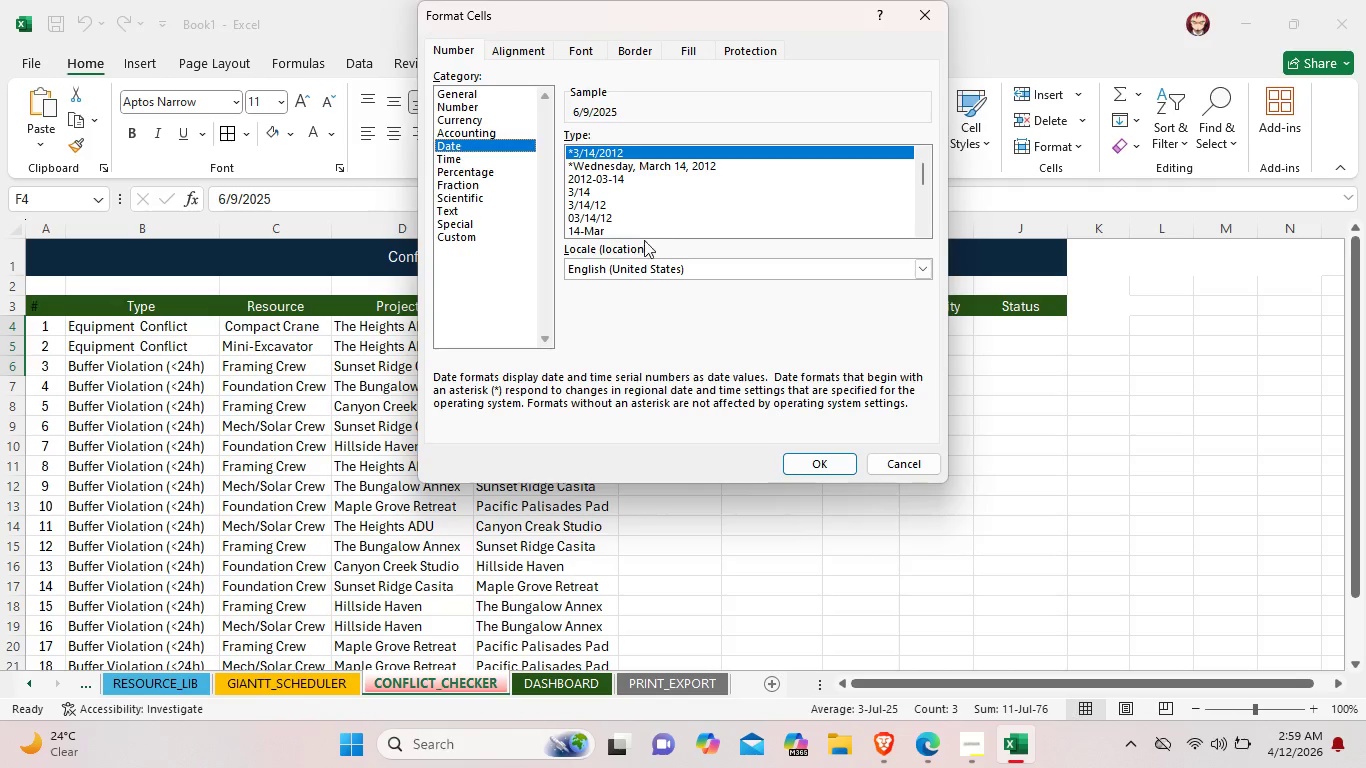 
scroll: coordinate [654, 204], scroll_direction: down, amount: 1.0
 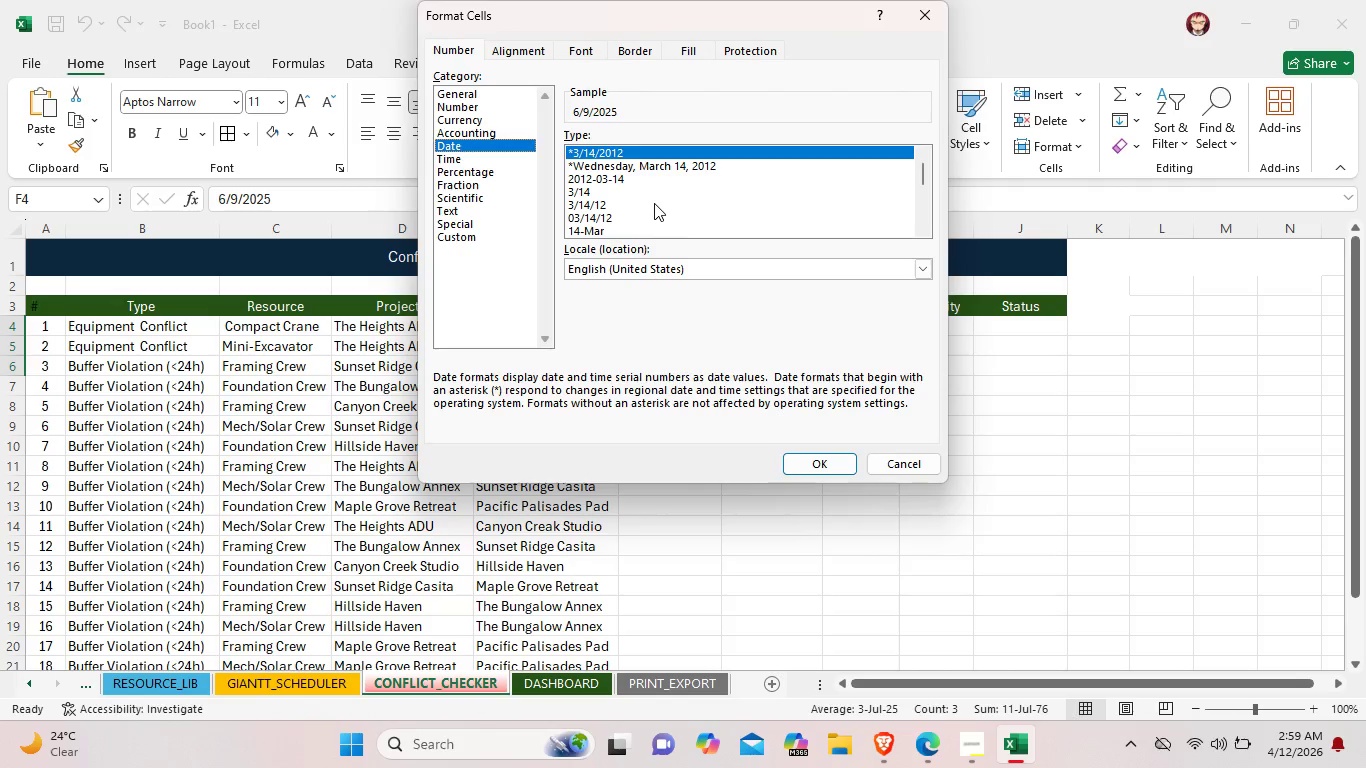 
scroll: coordinate [853, 195], scroll_direction: none, amount: 0.0
 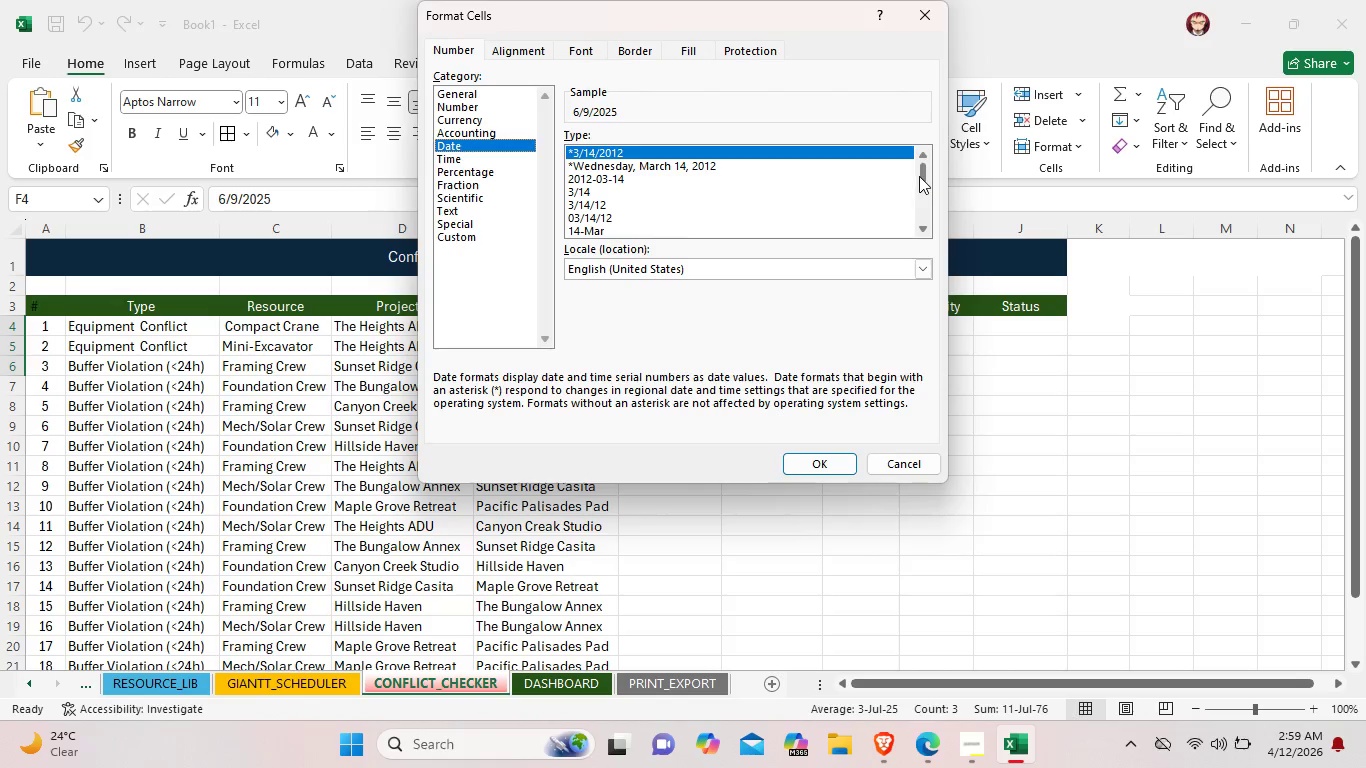 
left_click_drag(start_coordinate=[919, 176], to_coordinate=[924, 197])
 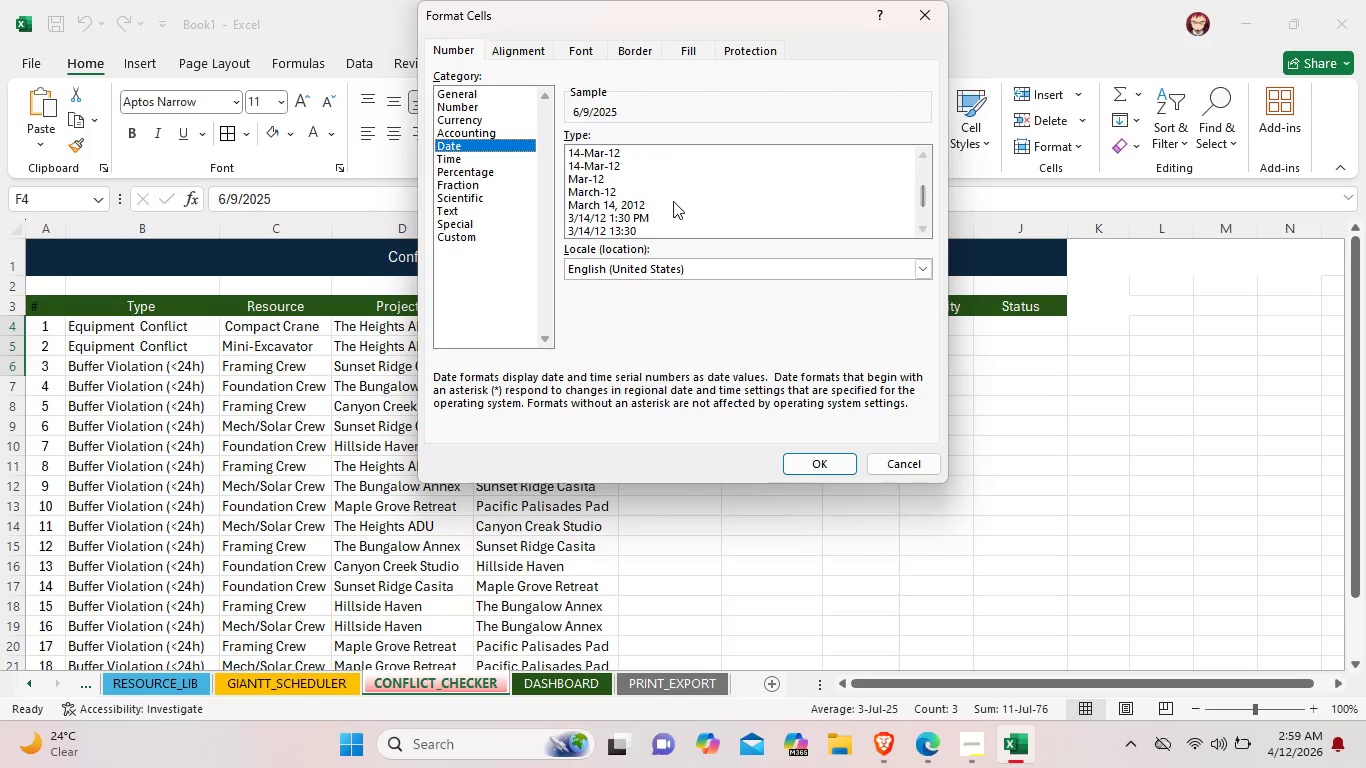 
left_click([673, 201])
 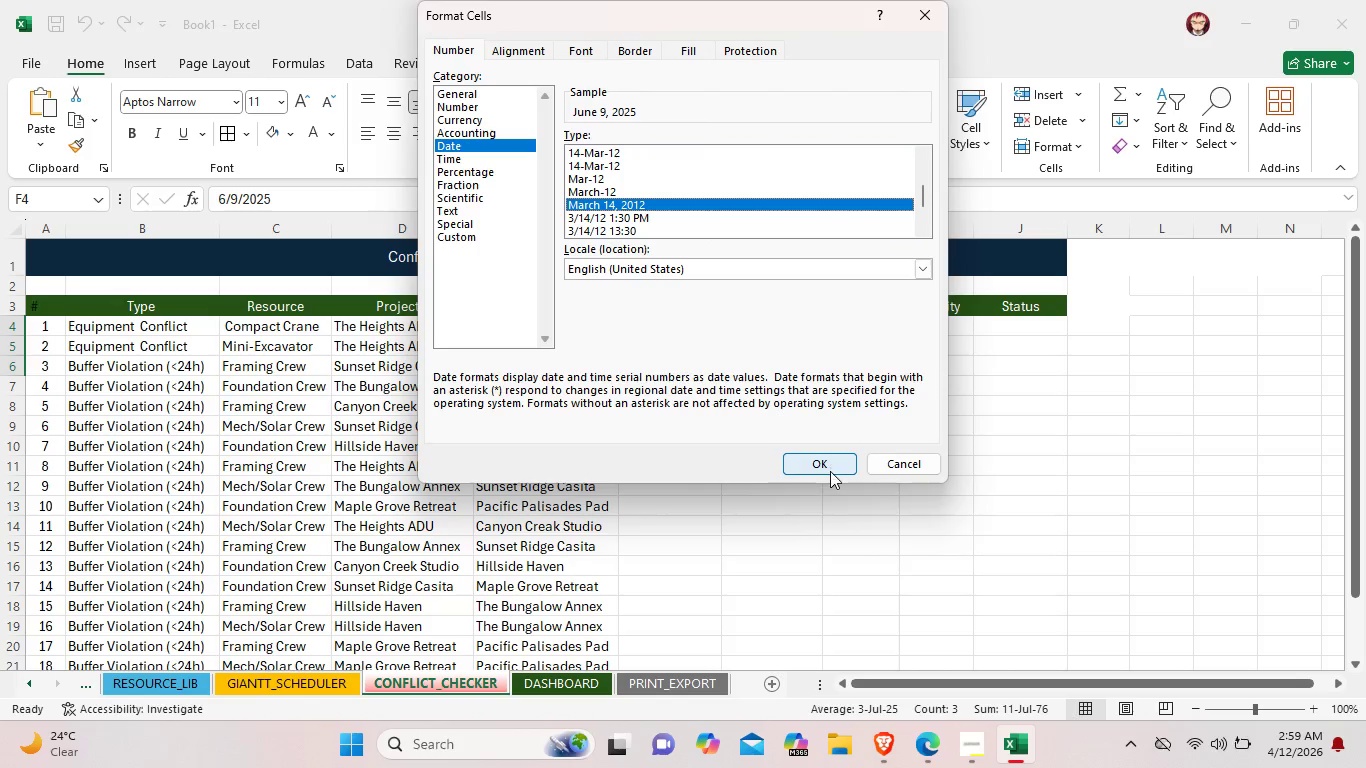 
left_click([830, 471])
 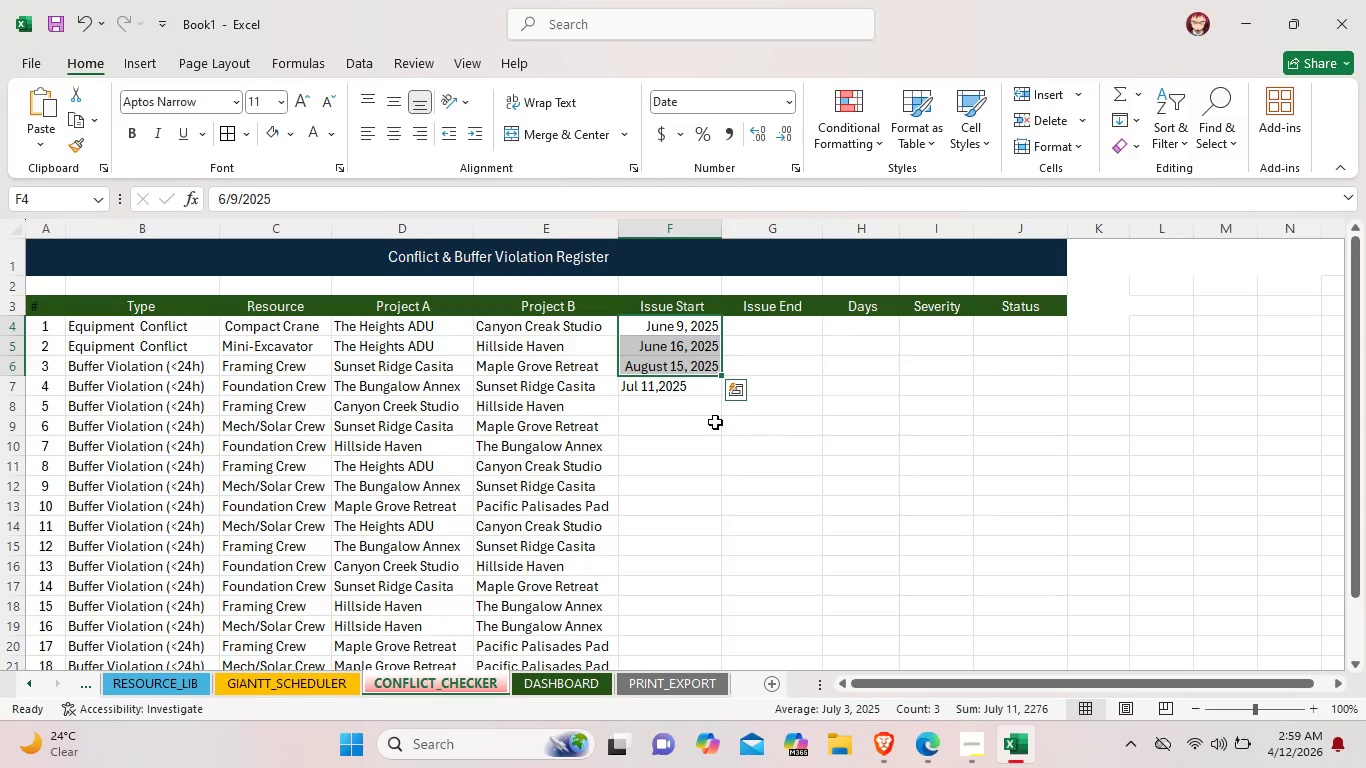 
left_click([694, 391])
 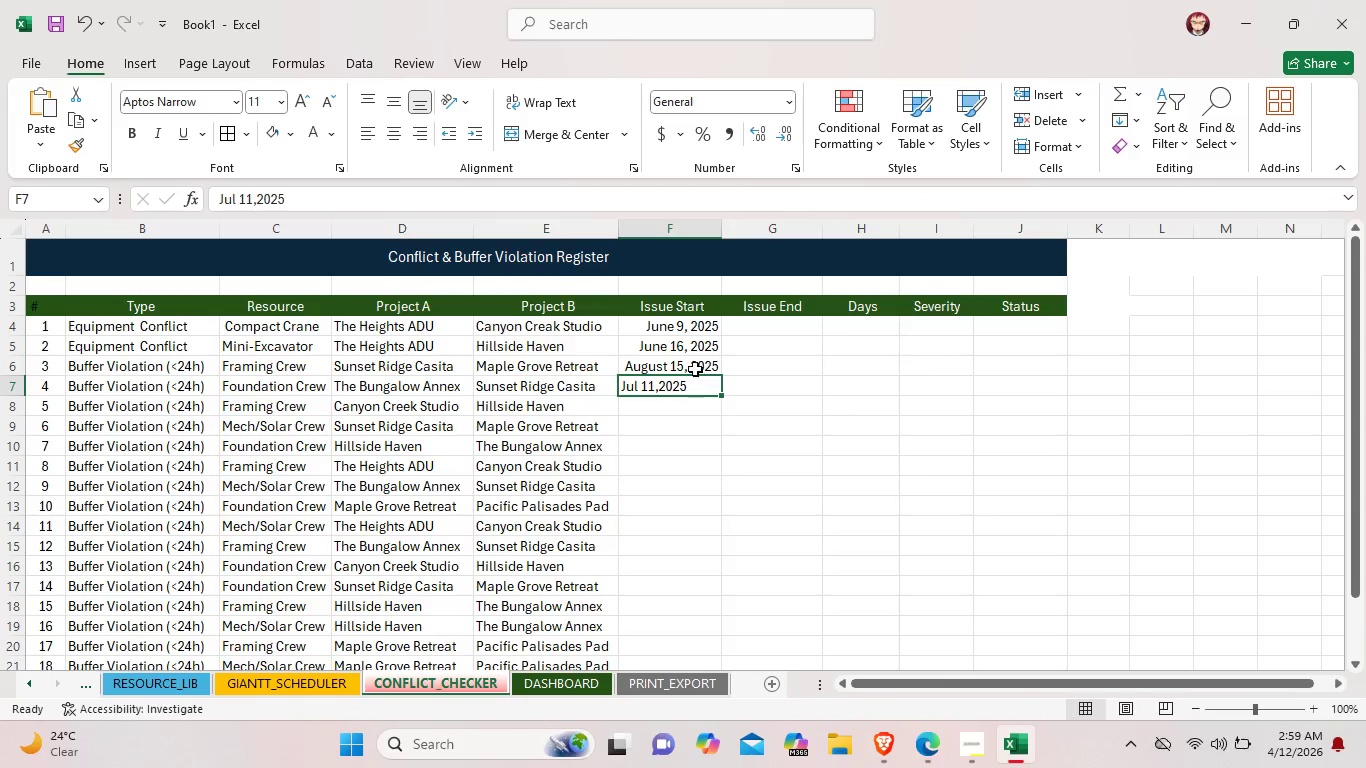 
left_click([695, 369])
 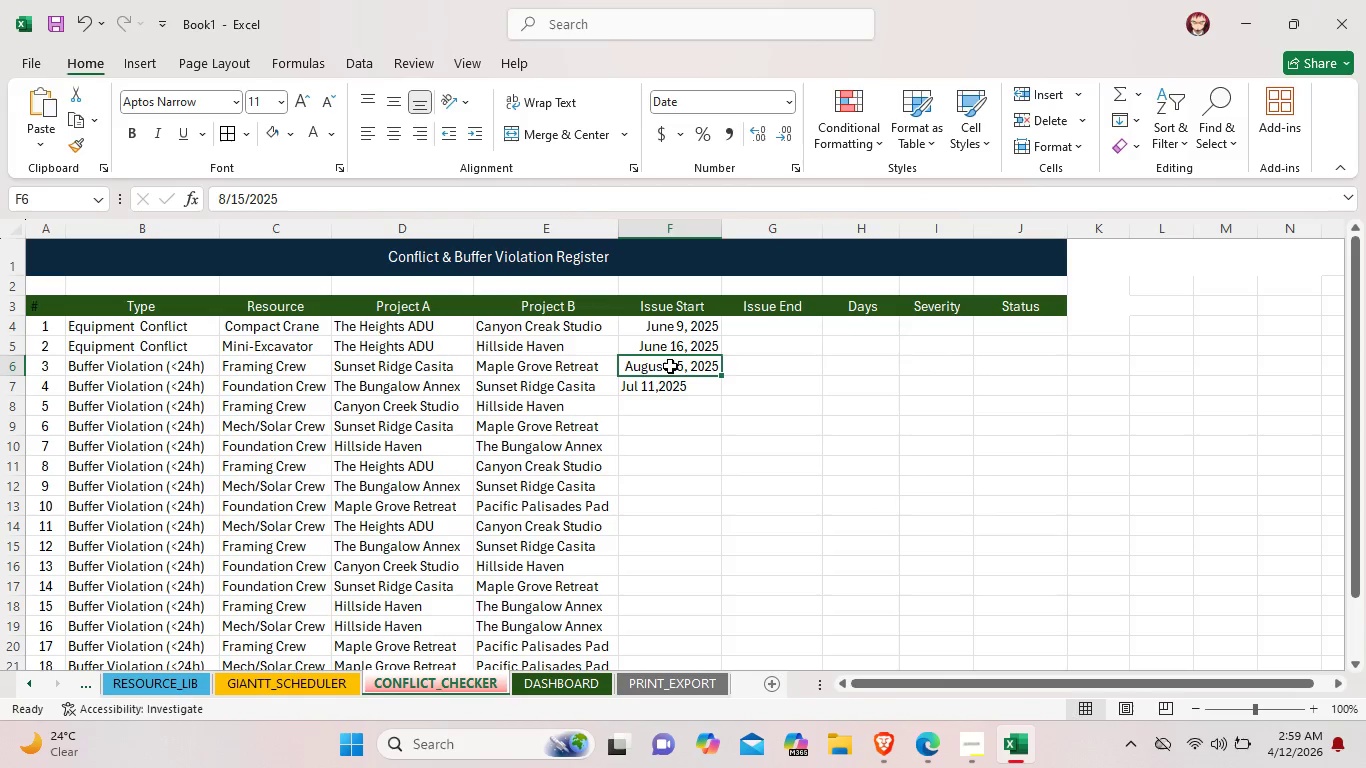 
double_click([670, 366])
 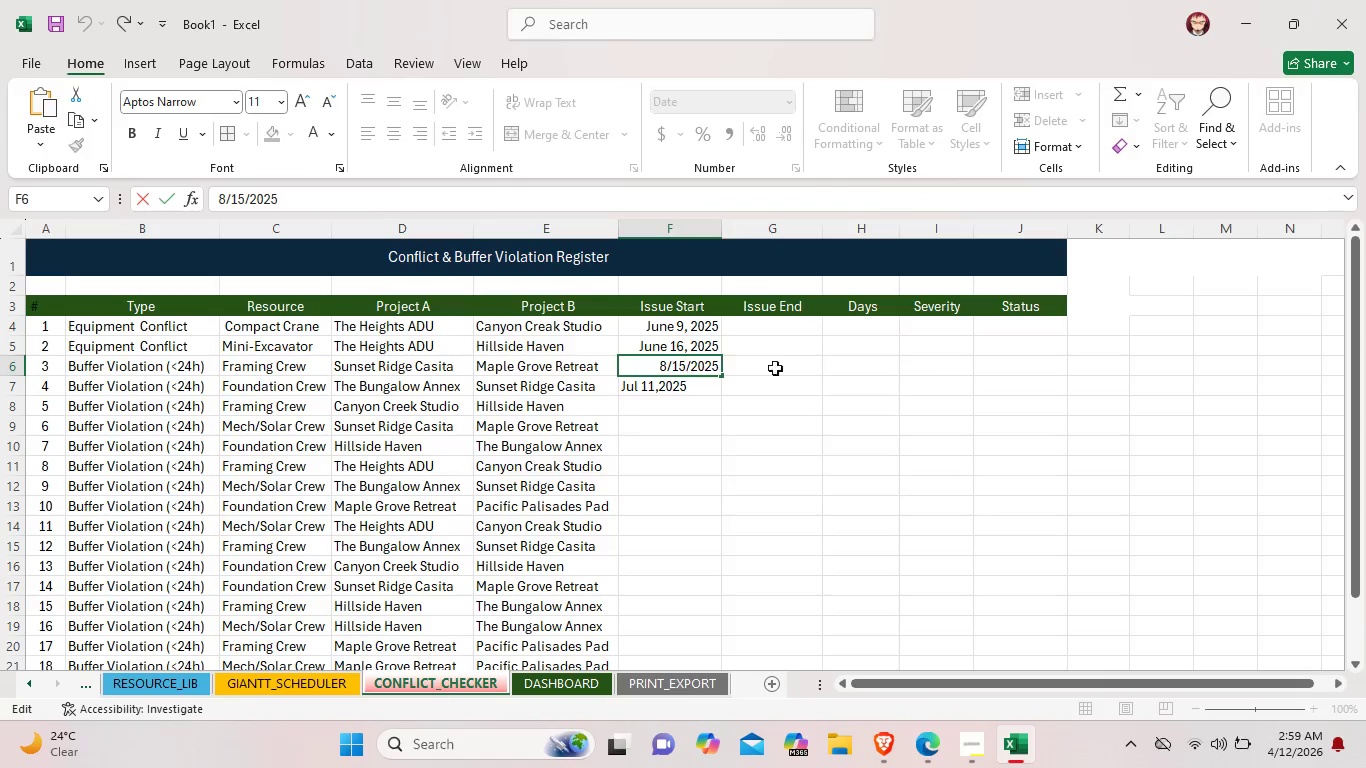 
left_click([806, 369])
 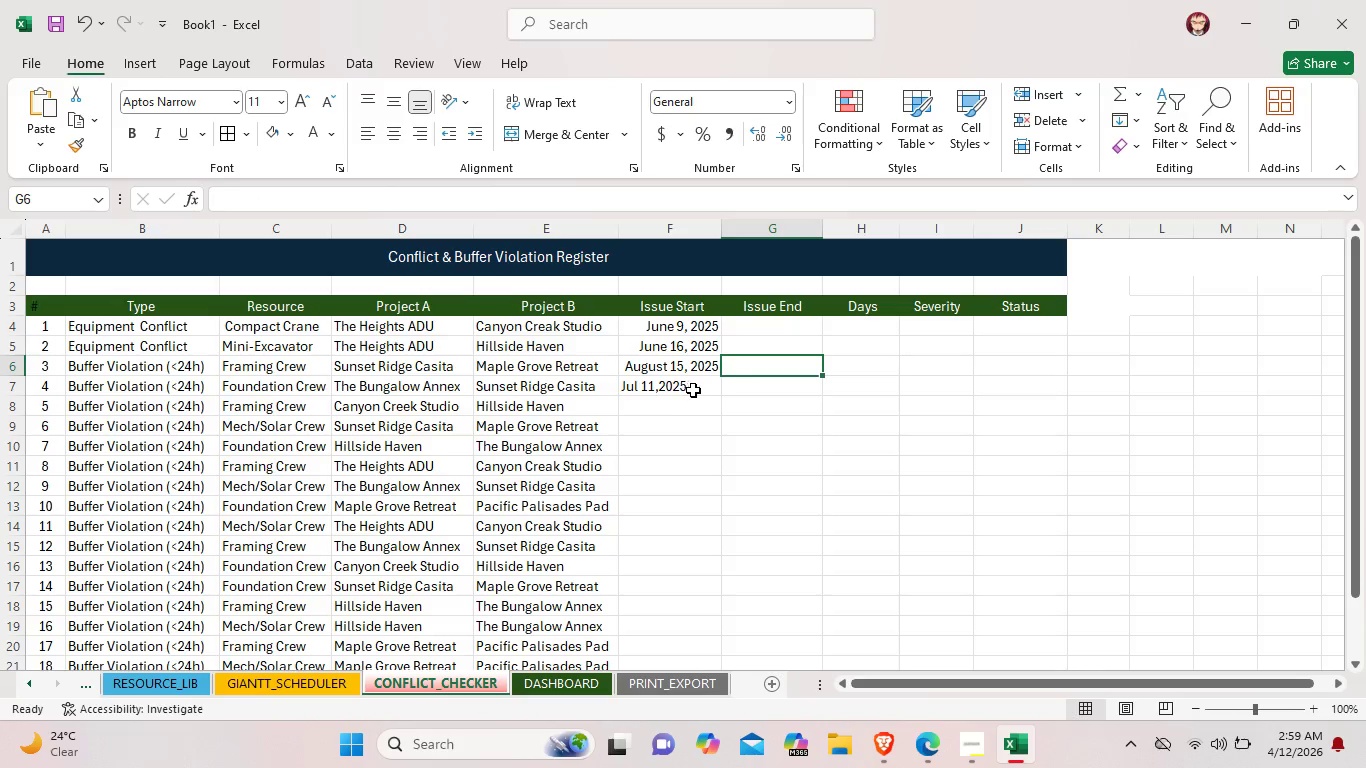 
left_click([700, 387])
 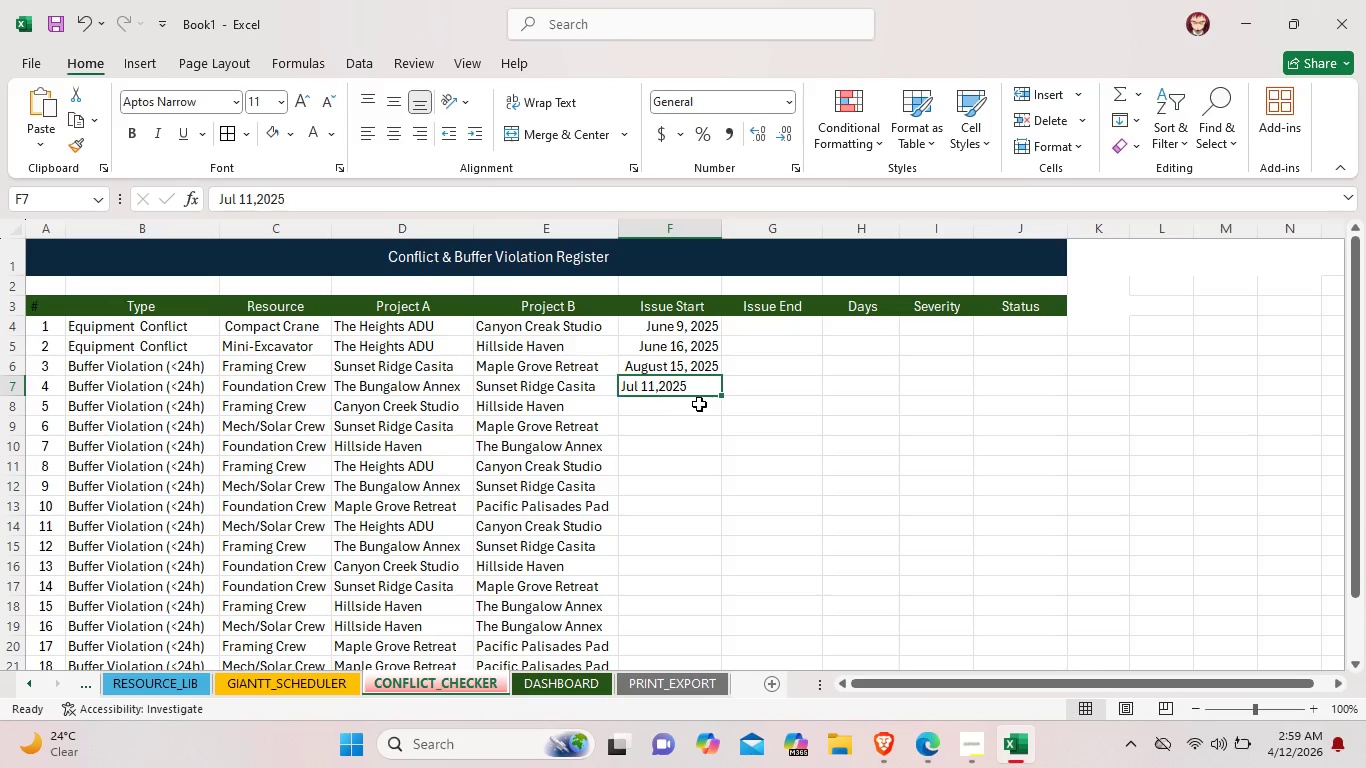 
double_click([699, 404])
 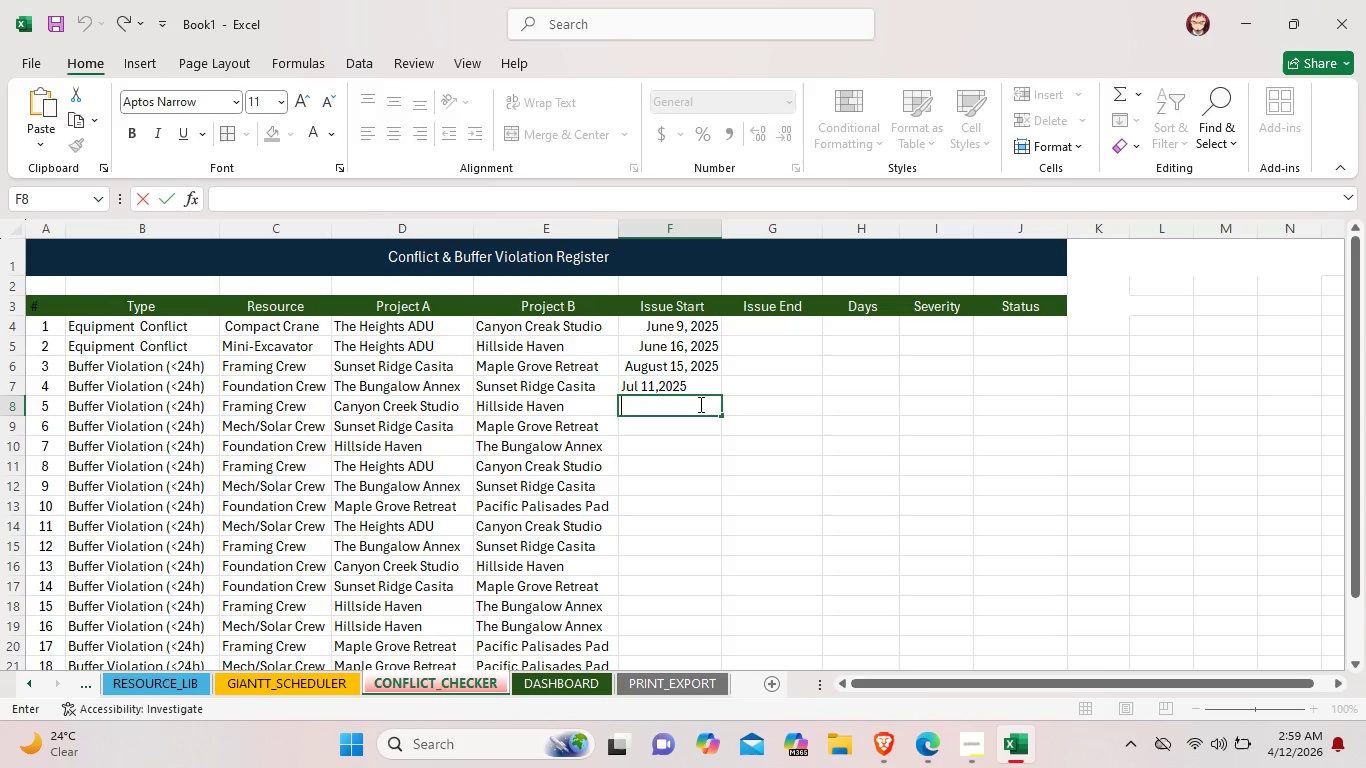 
wait(8.52)
 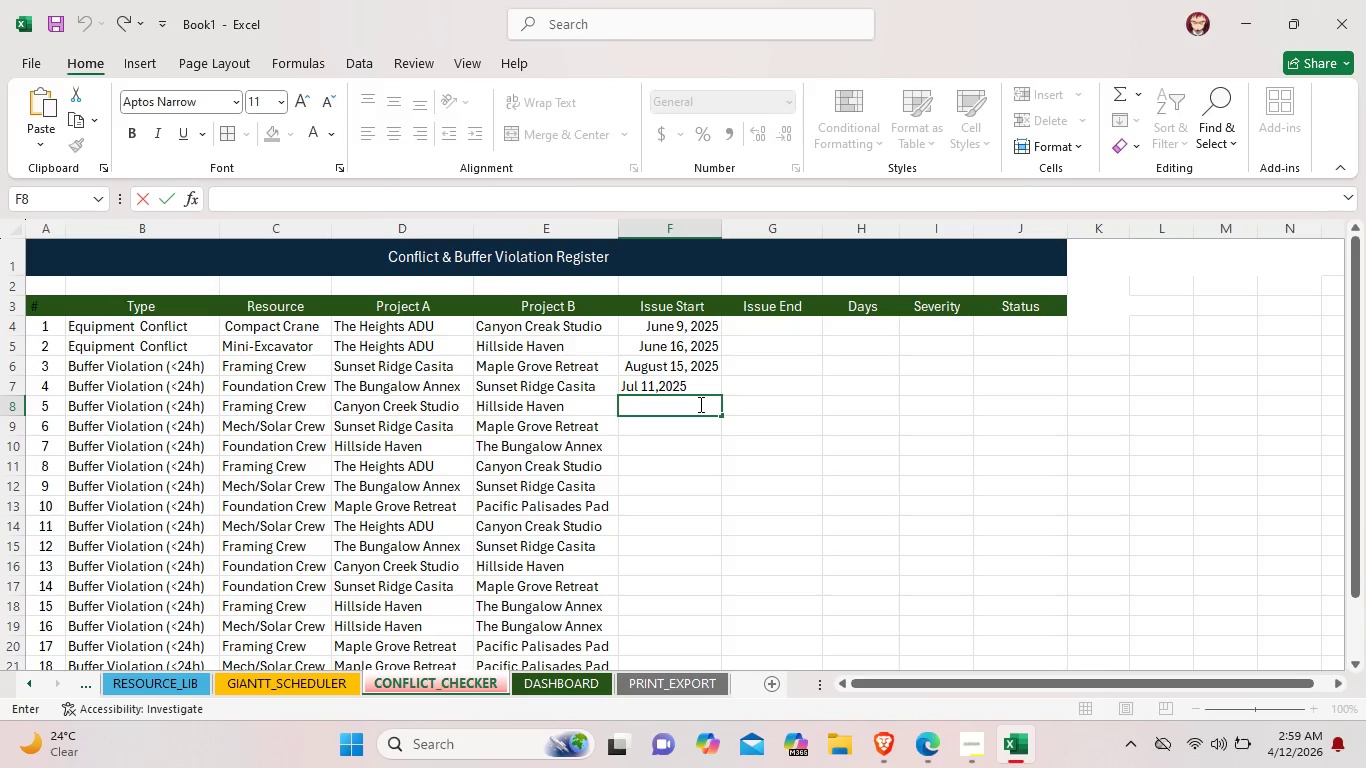 
key(Shift+J)
 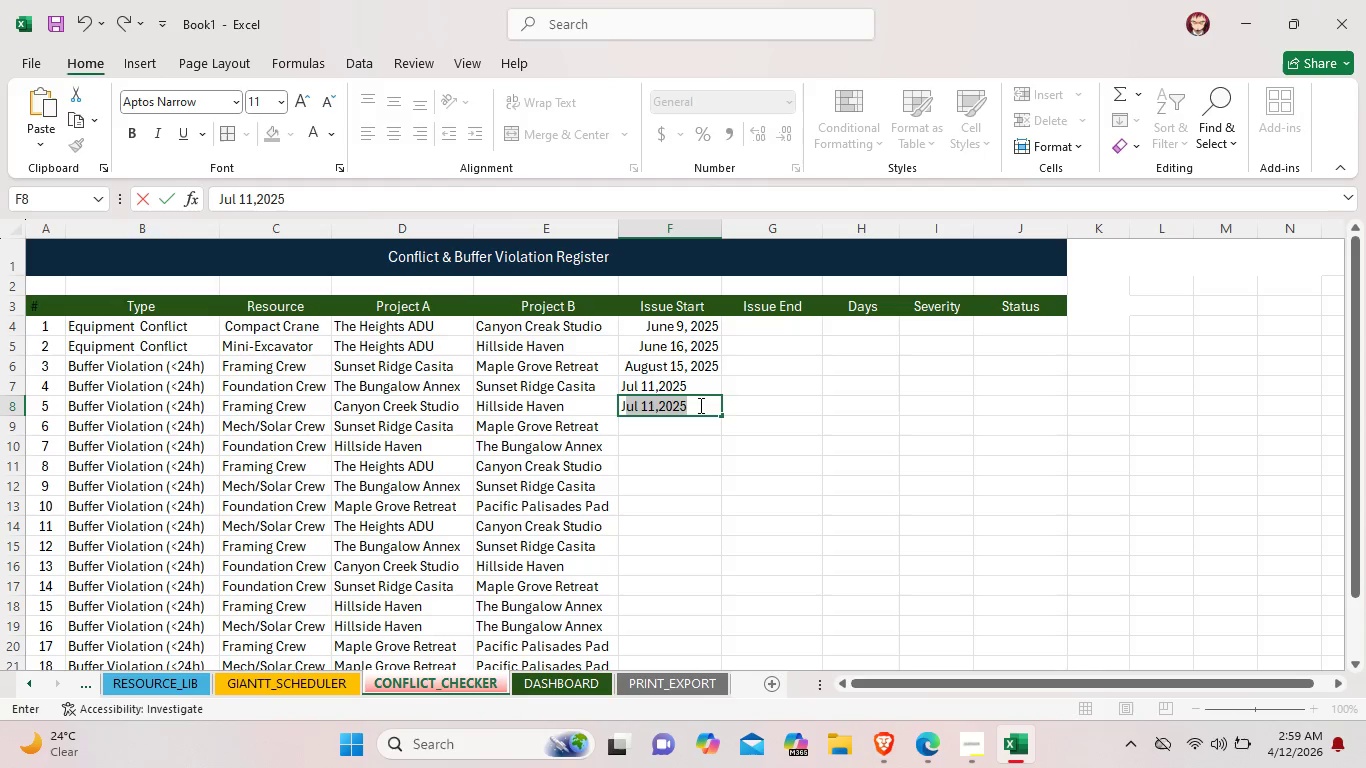 
type(Ul)
 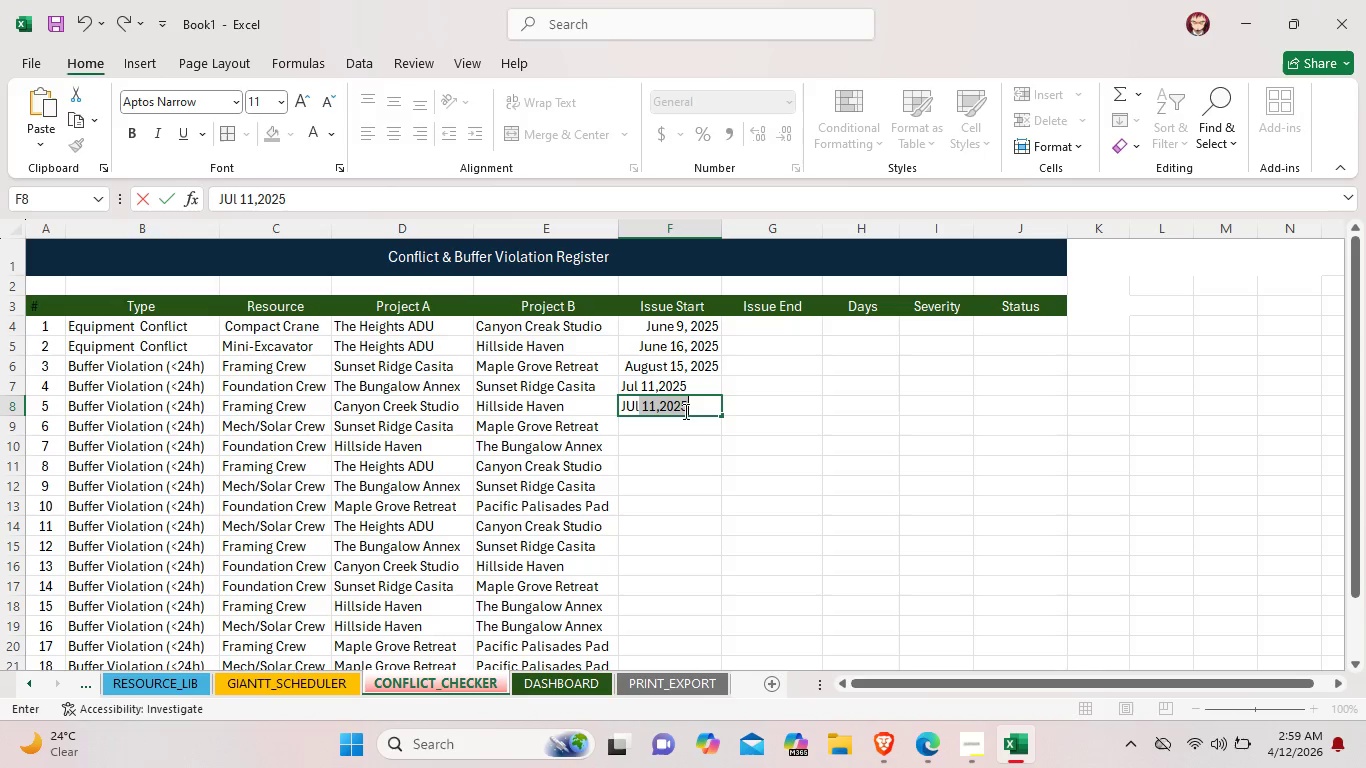 
left_click([666, 410])
 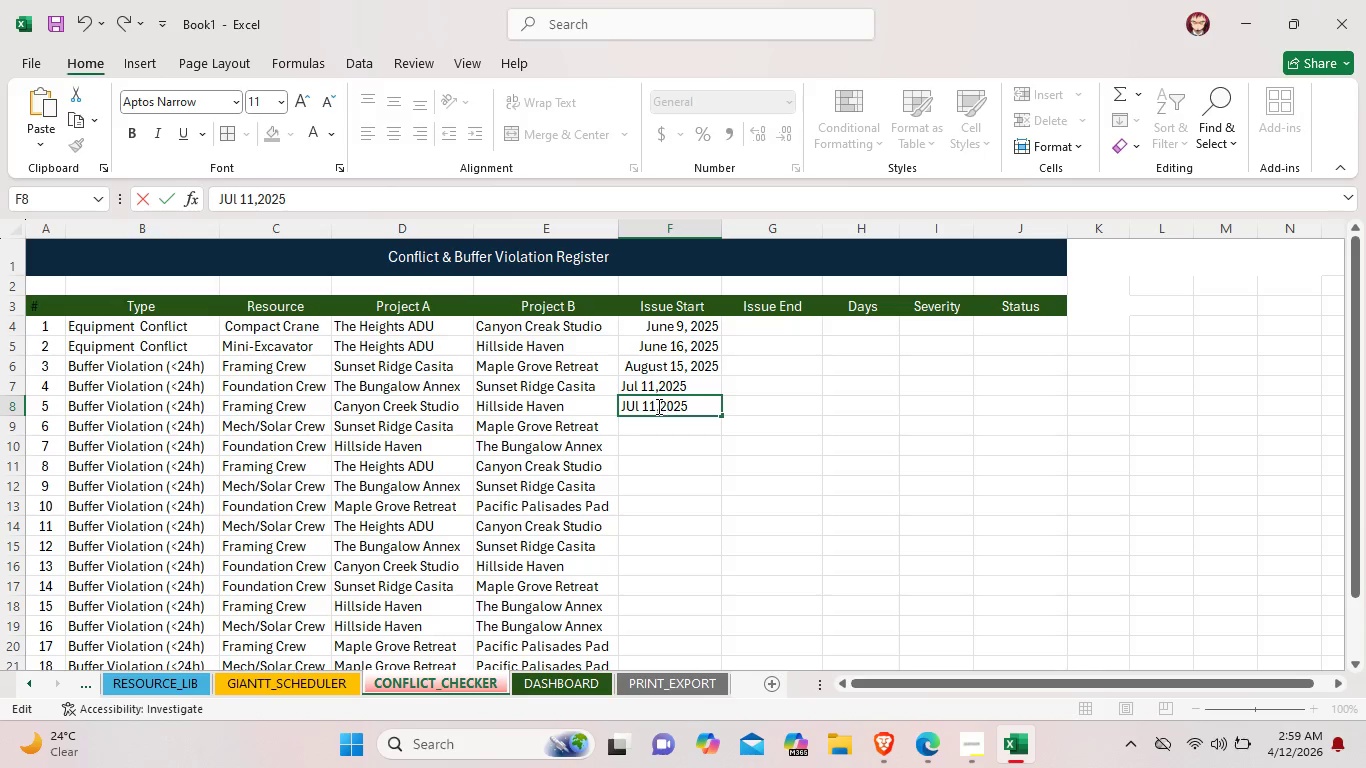 
left_click([656, 406])
 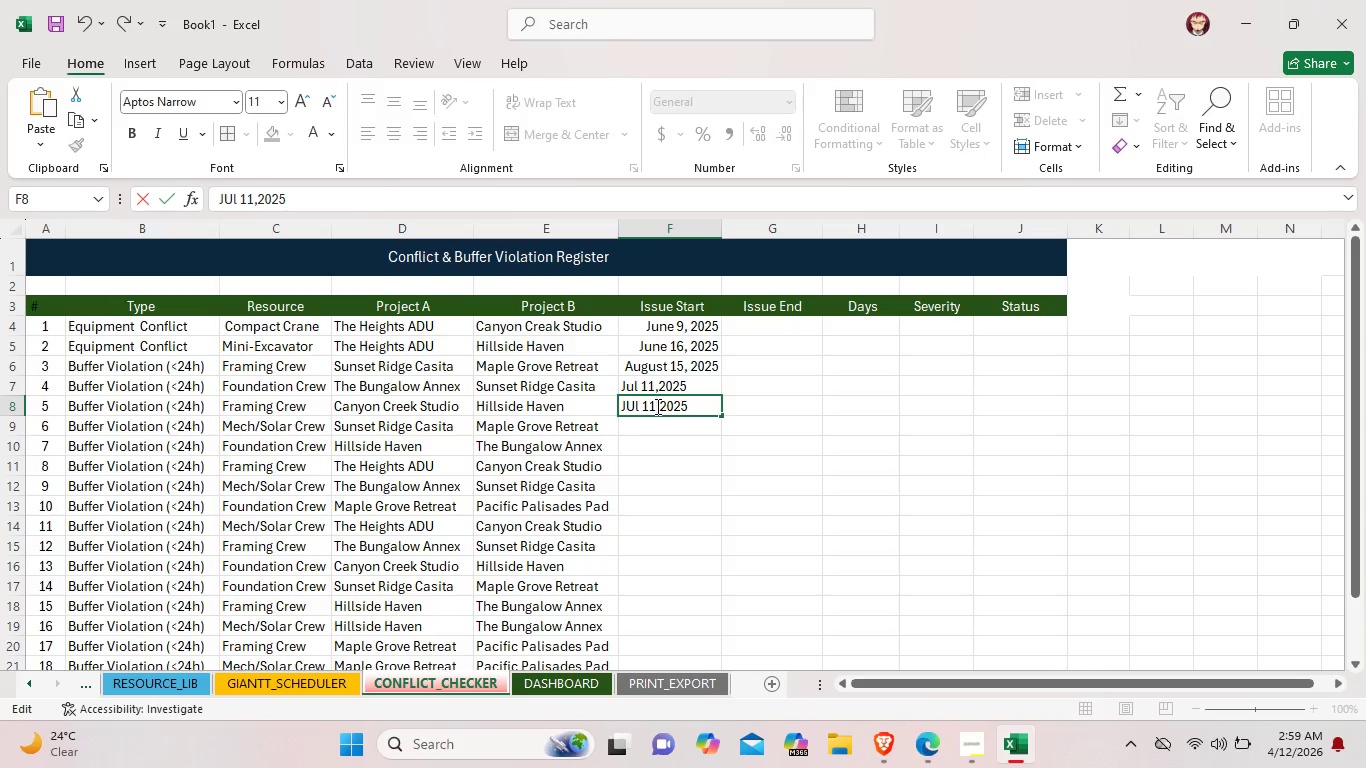 
key(Backspace)
key(Backspace)
type(72)
key(Backspace)
key(Backspace)
type(25)
 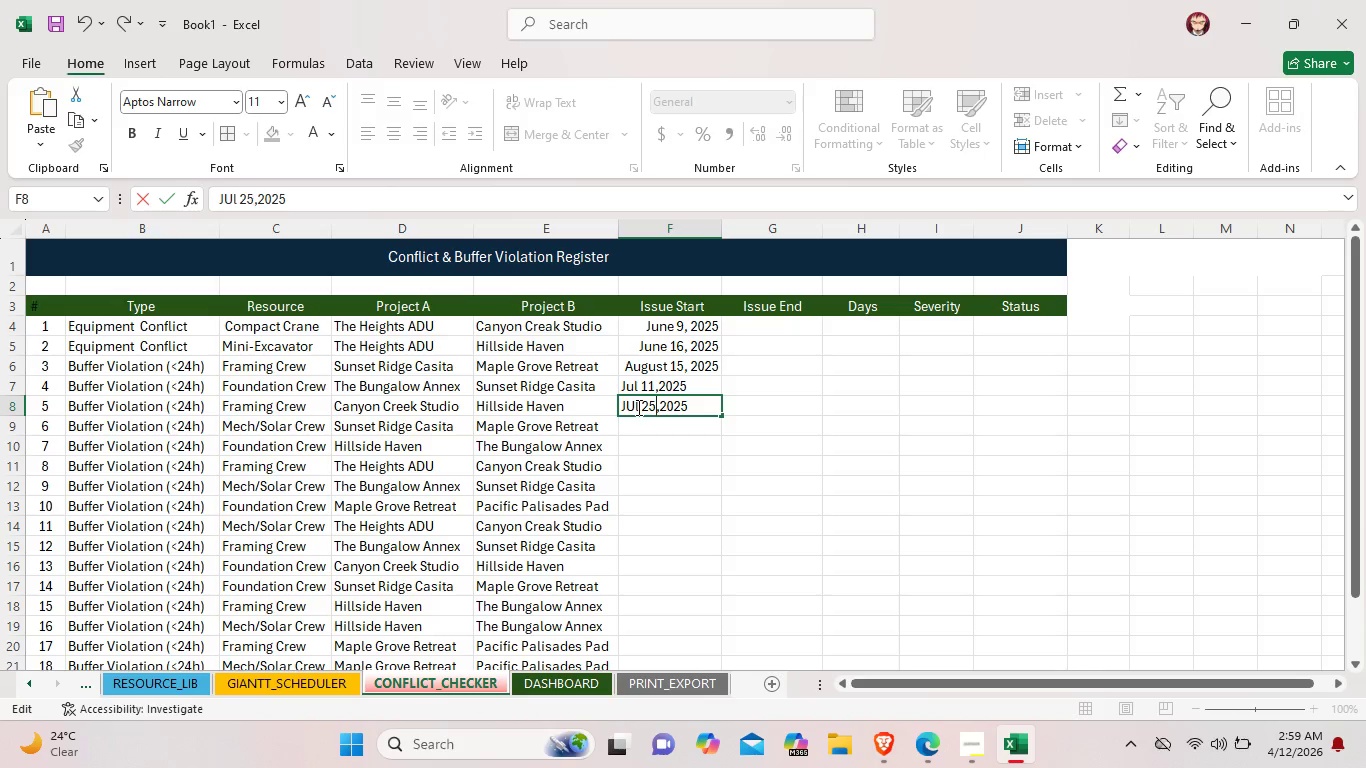 
left_click([635, 407])
 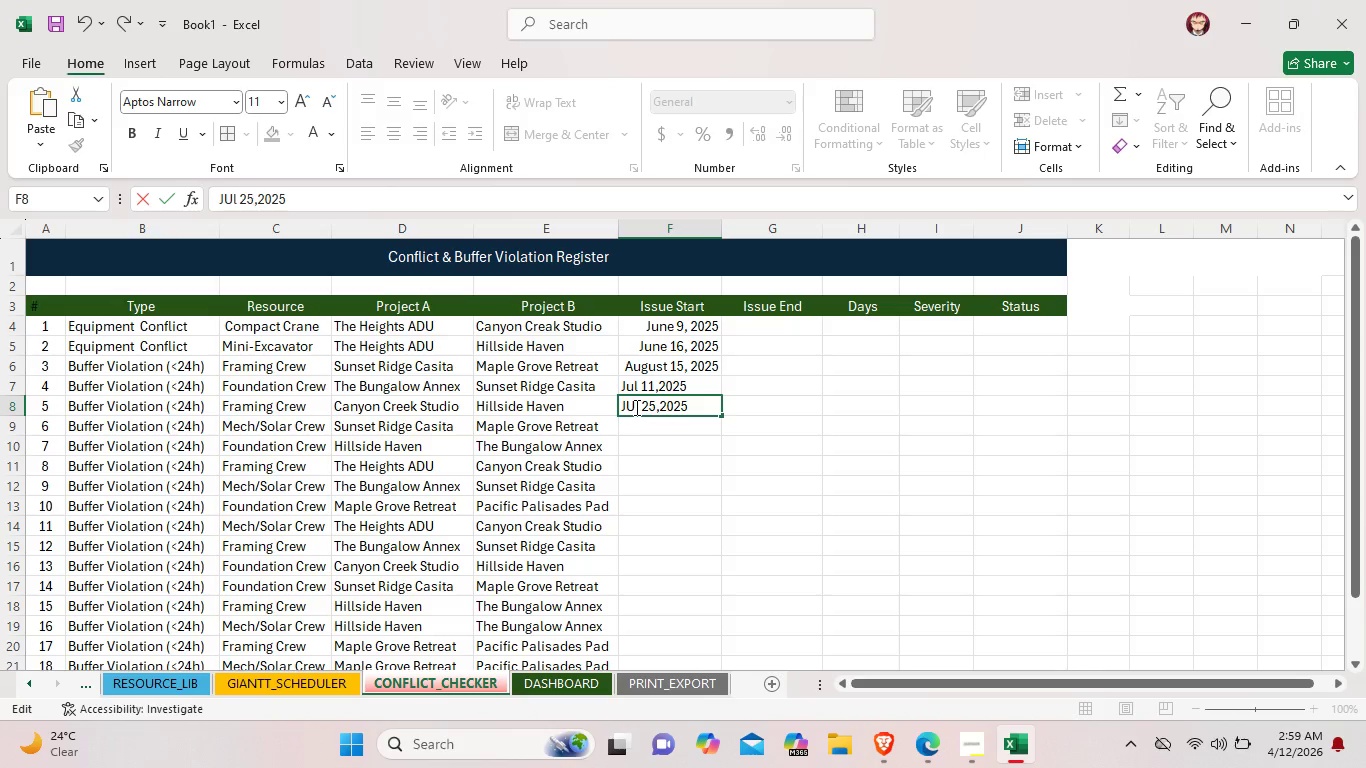 
key(Backspace)
 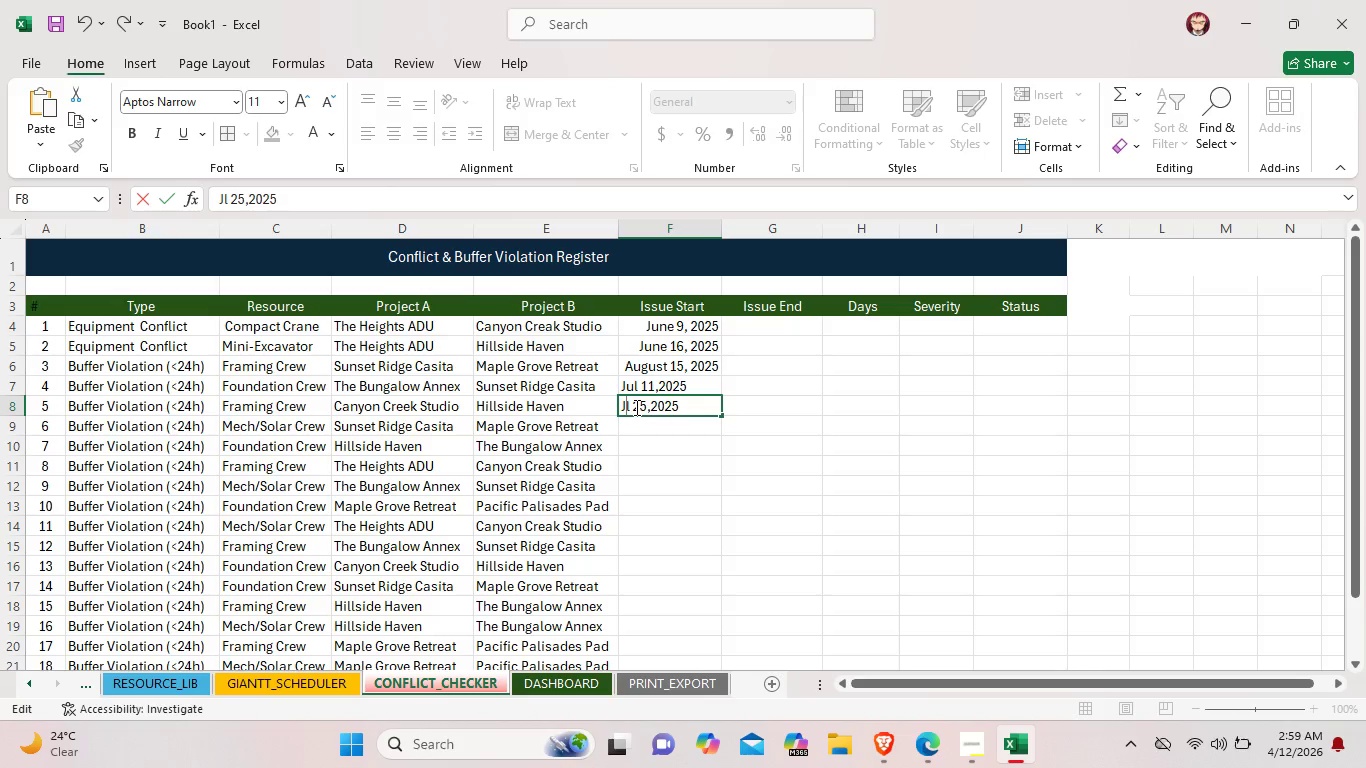 
key(U)
 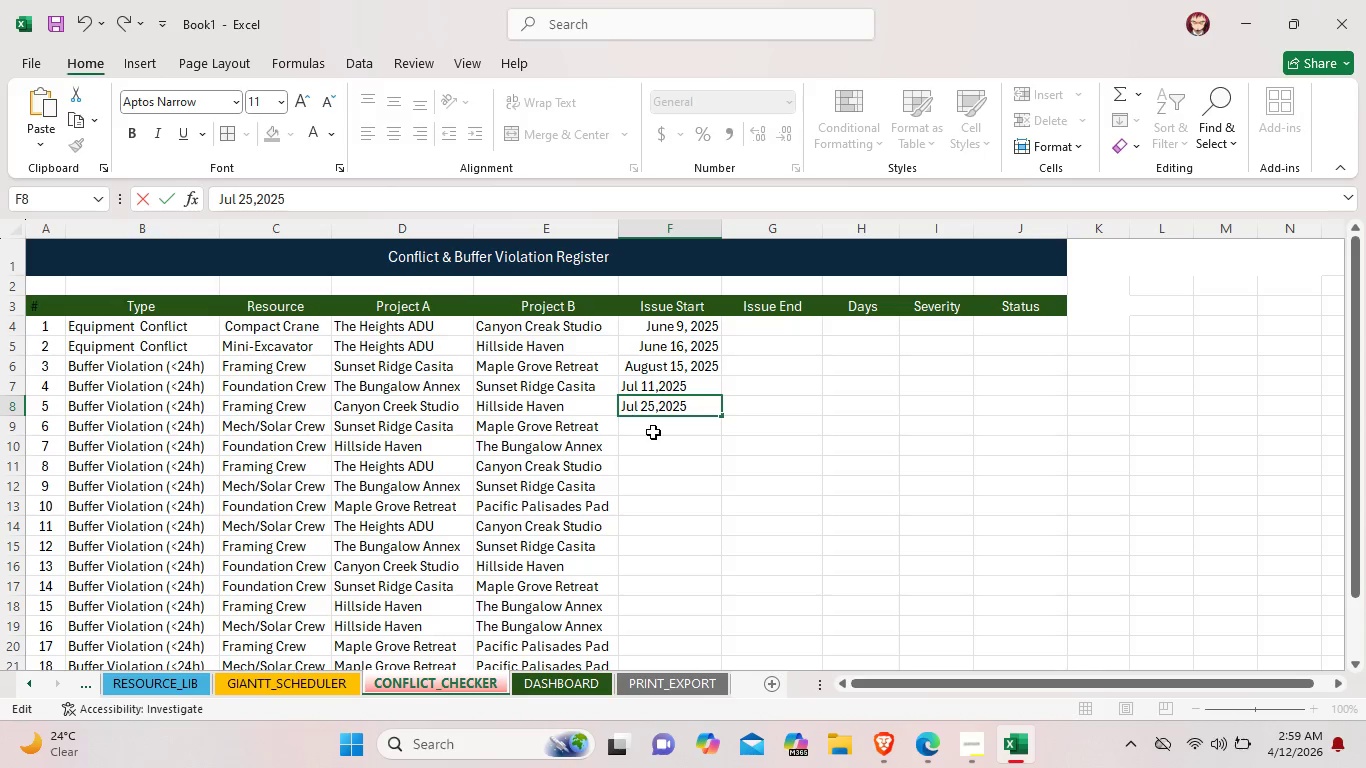 
double_click([654, 431])
 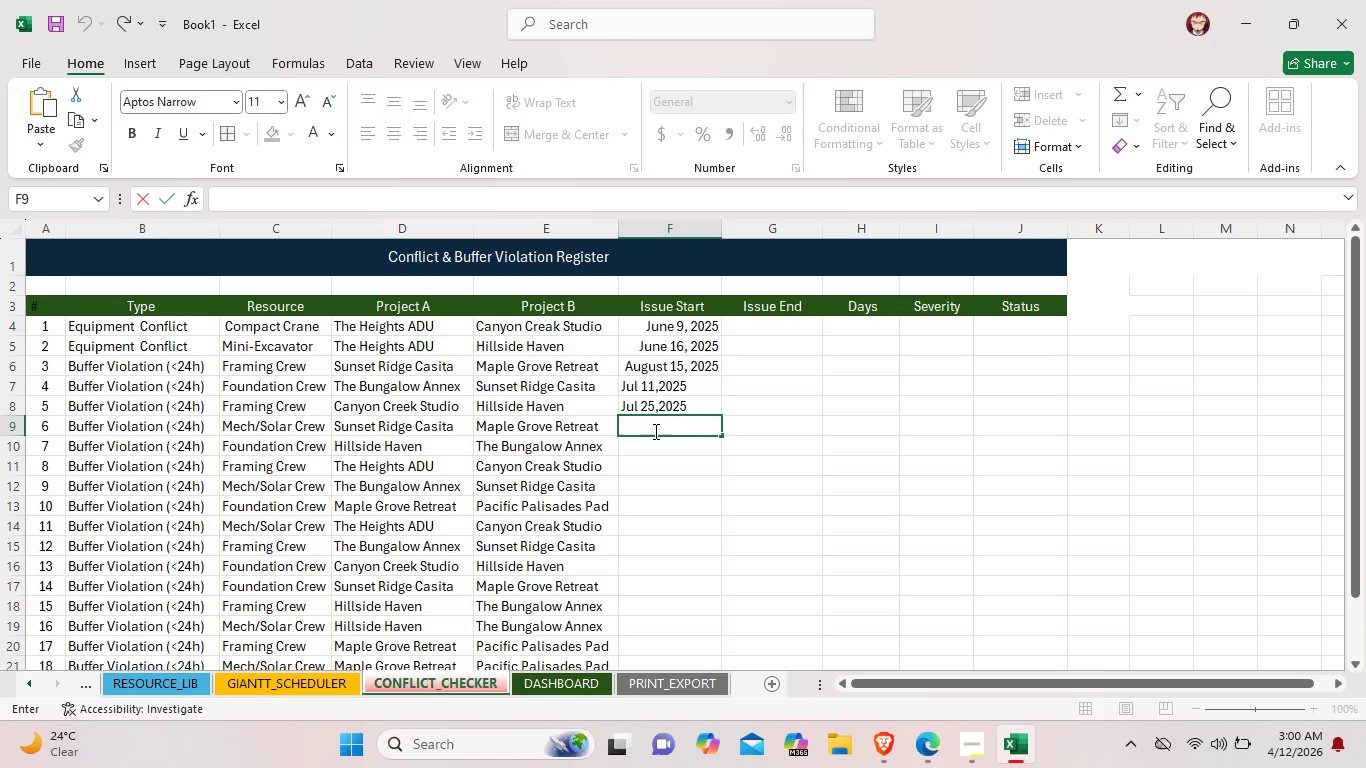 
wait(7.89)
 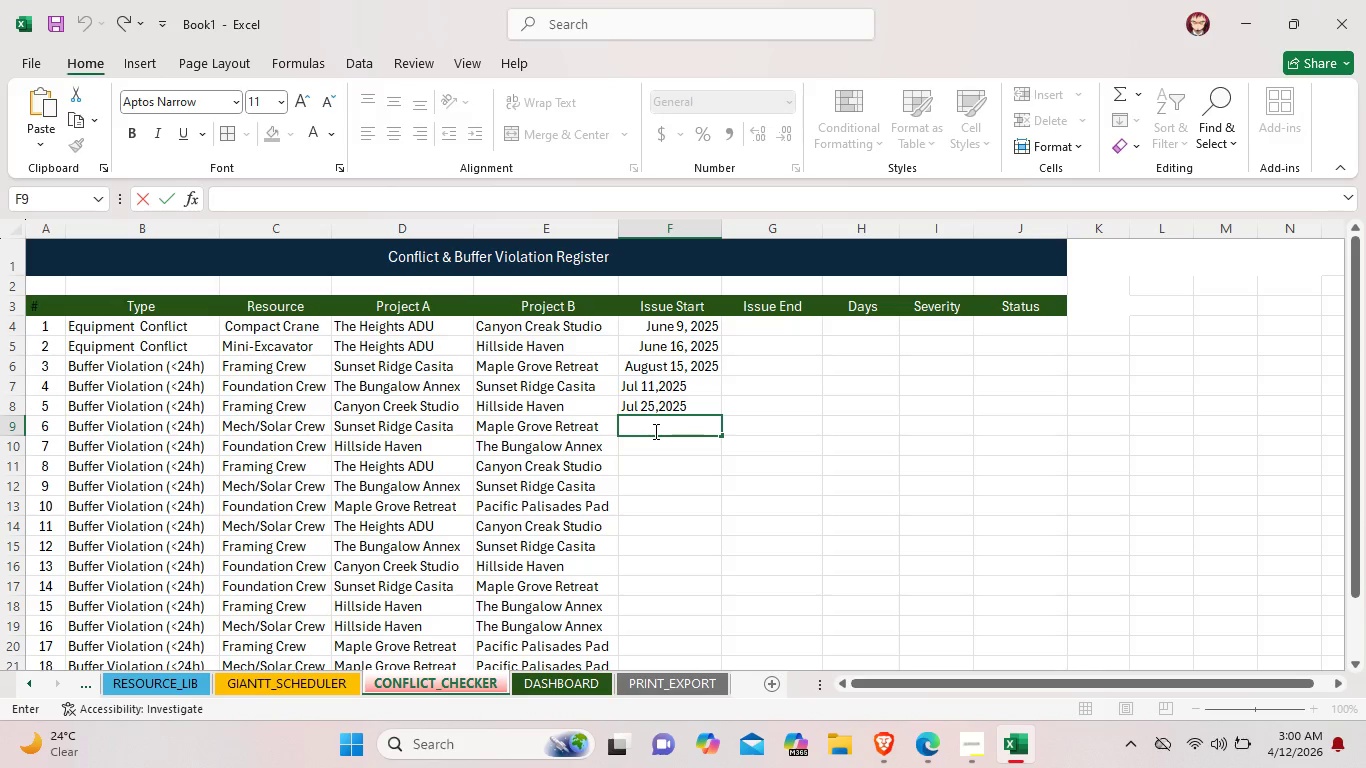 
type(sep 12,2025)
 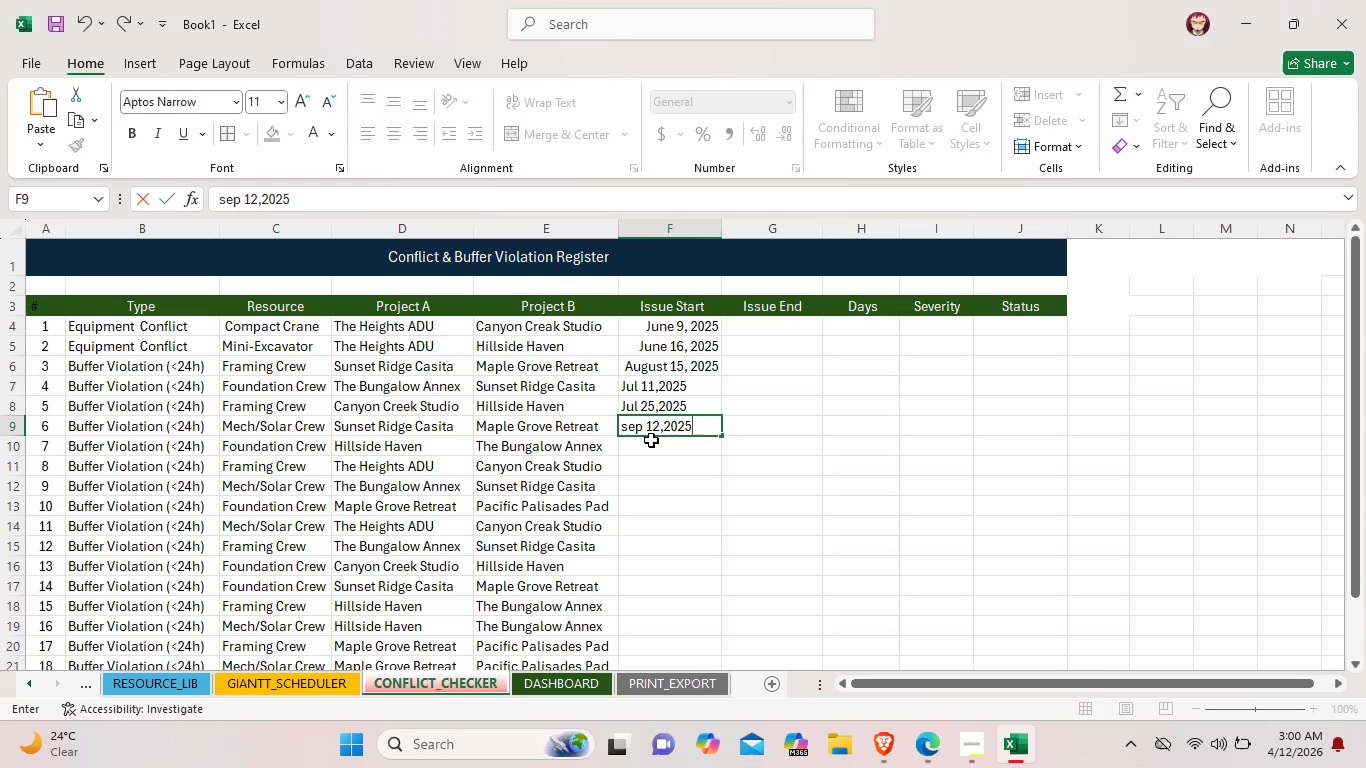 
double_click([651, 440])
 